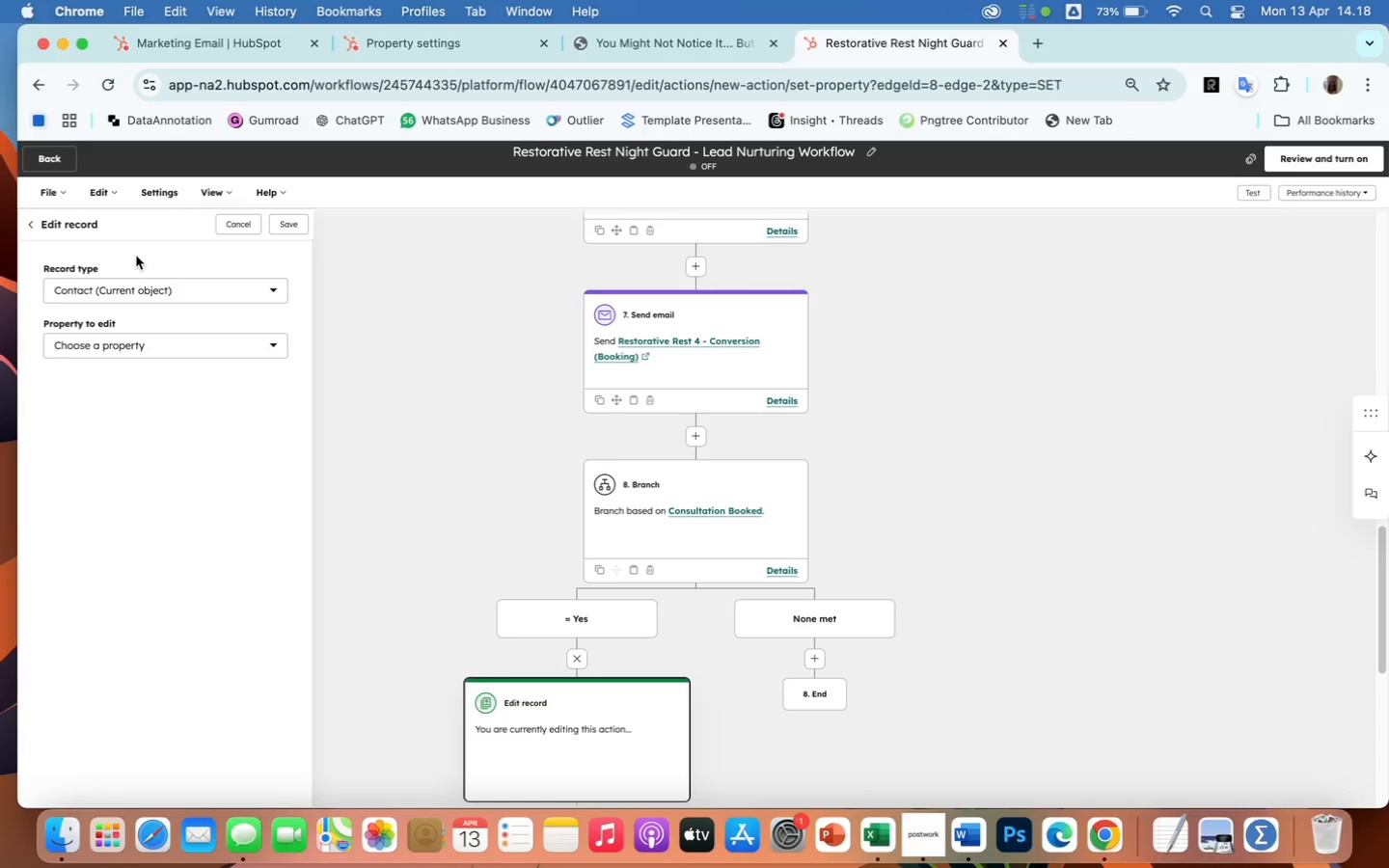 
left_click([165, 344])
 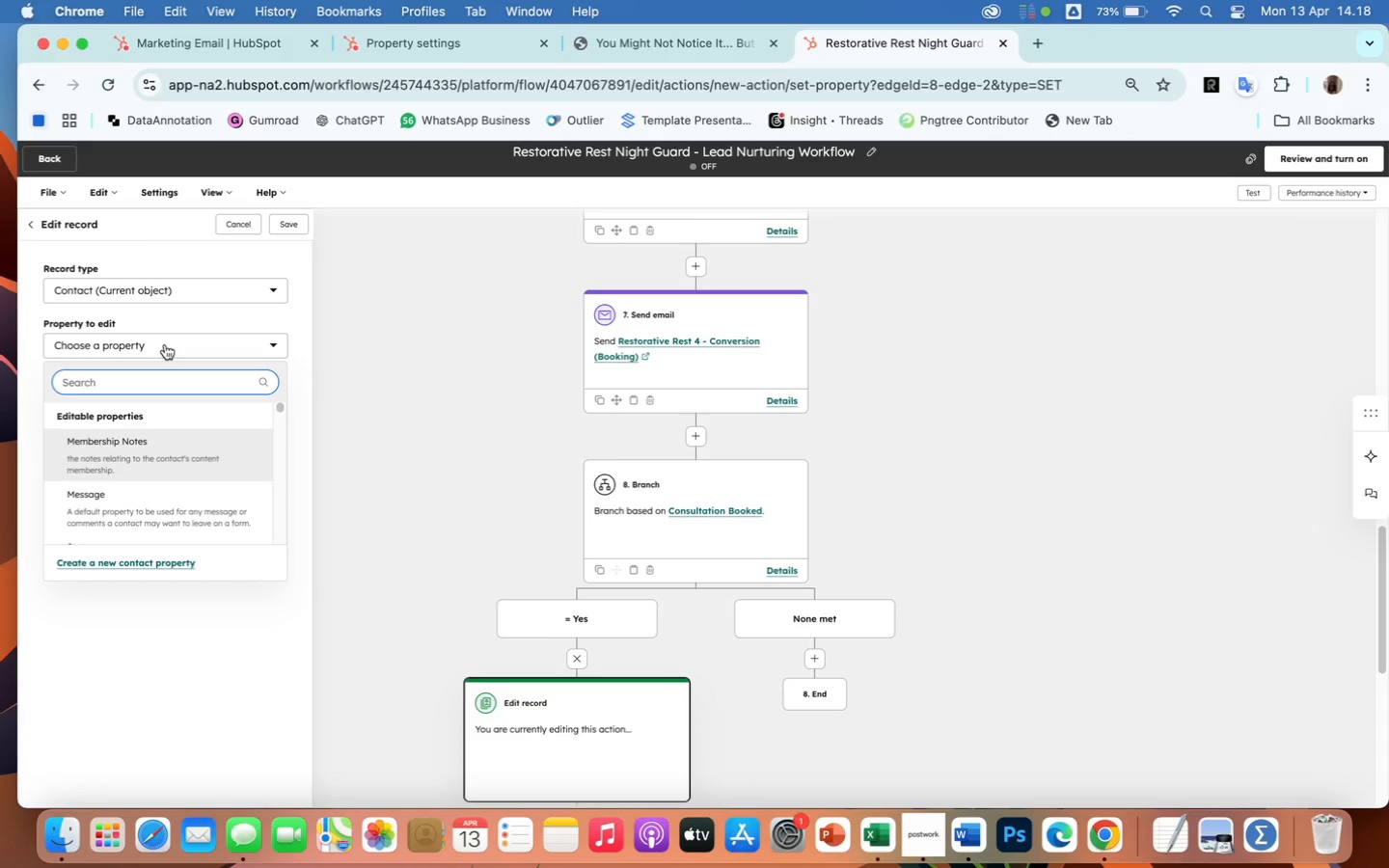 
type(consu)
 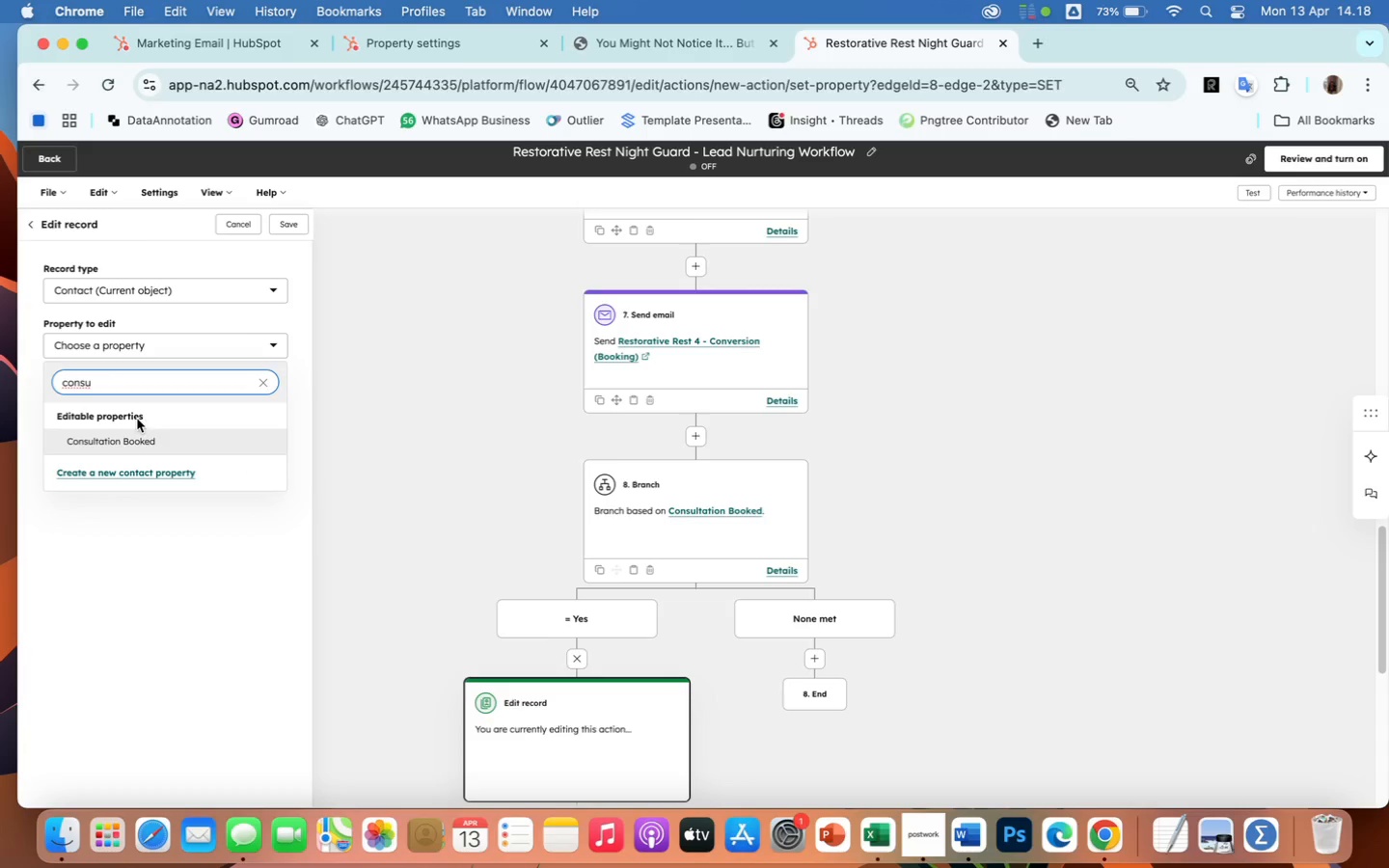 
left_click([133, 441])
 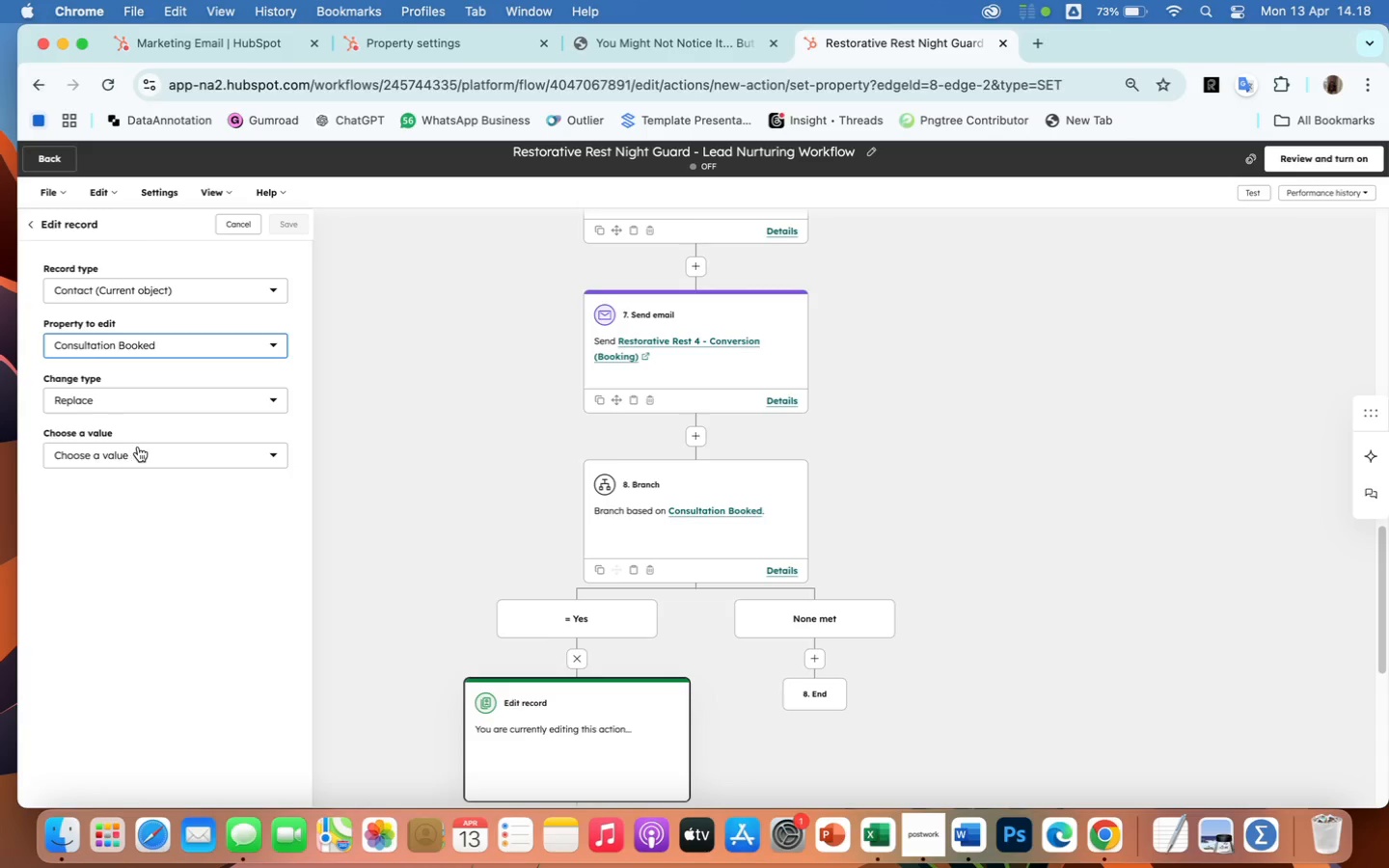 
left_click([144, 453])
 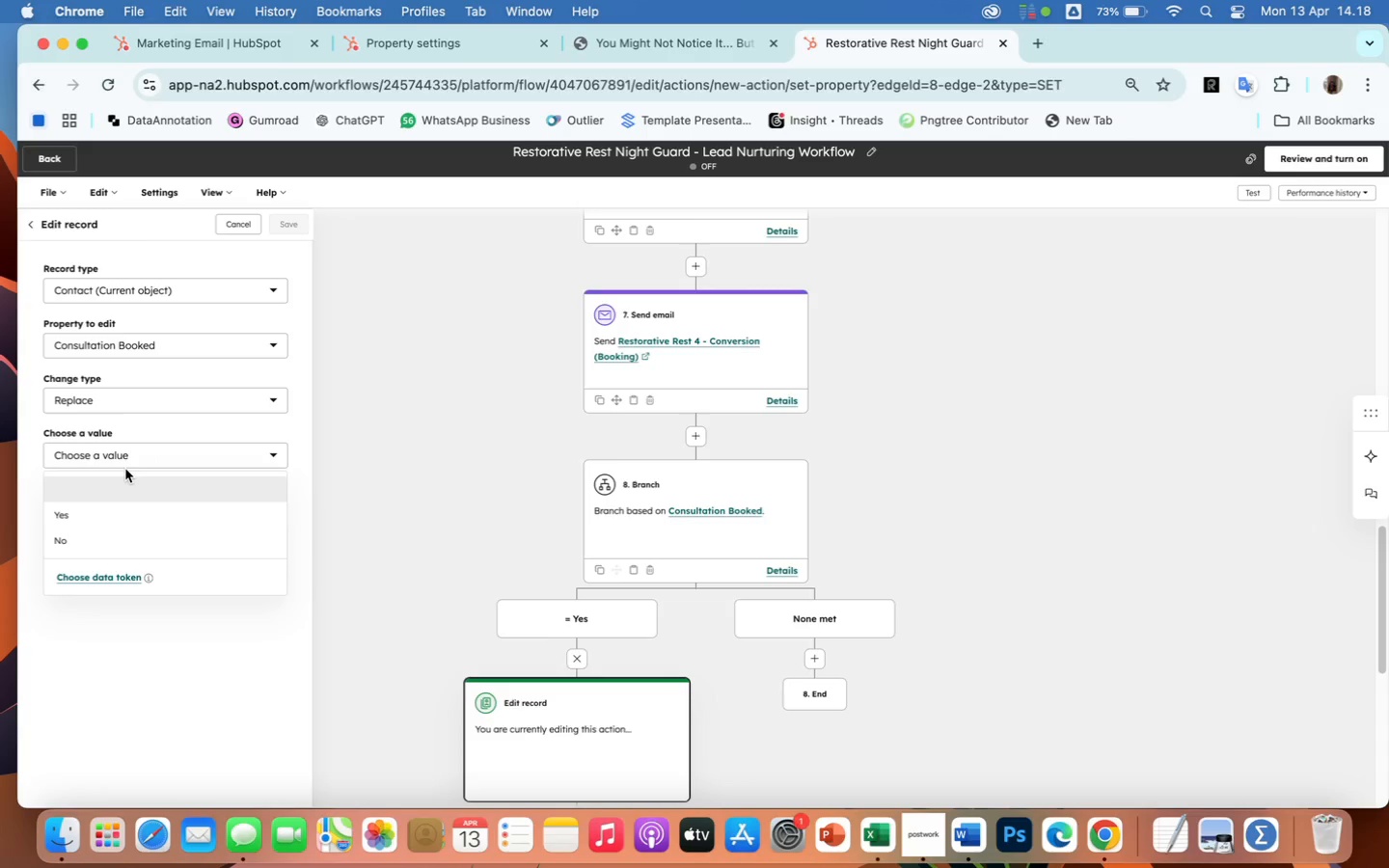 
wait(5.37)
 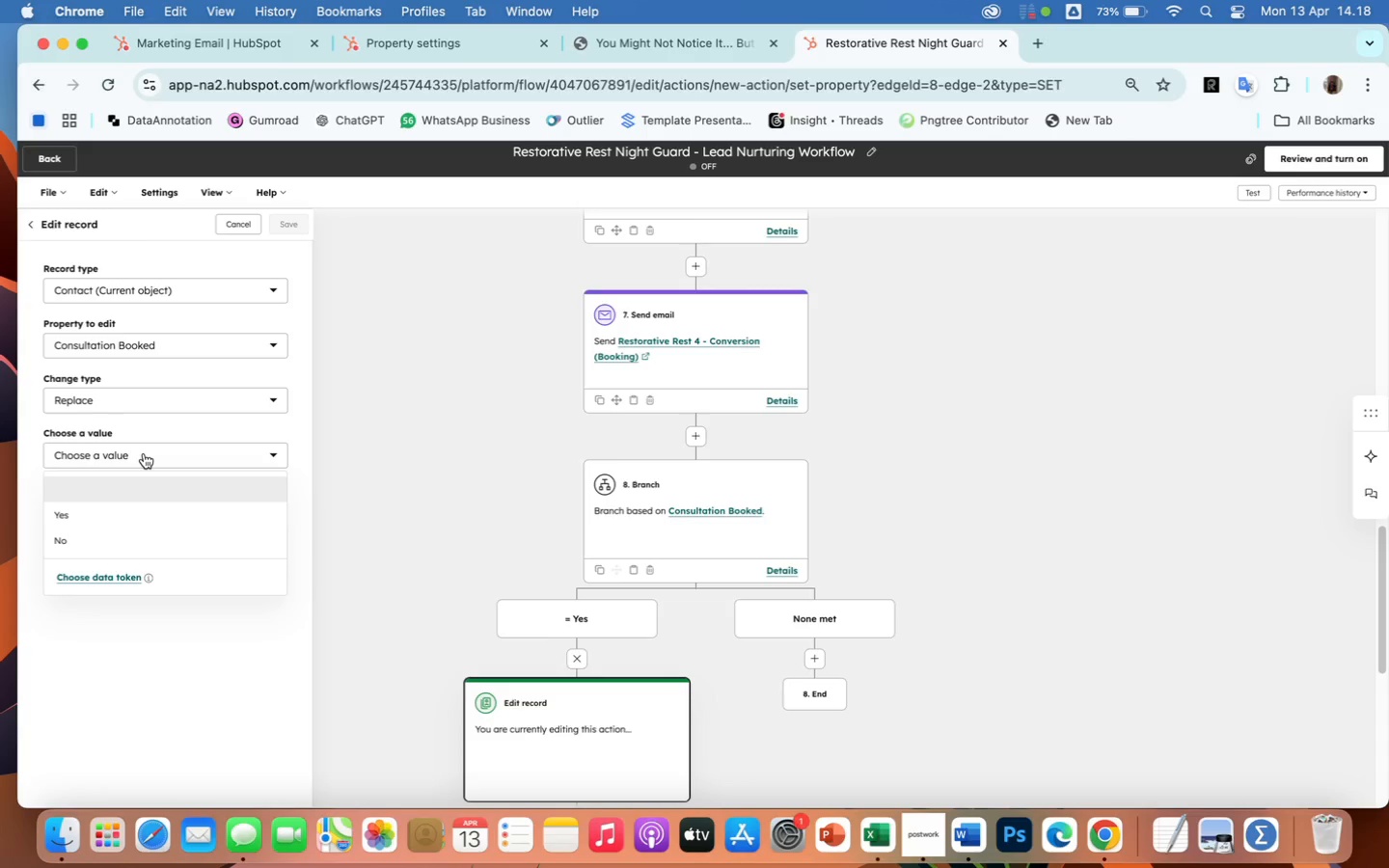 
left_click([86, 509])
 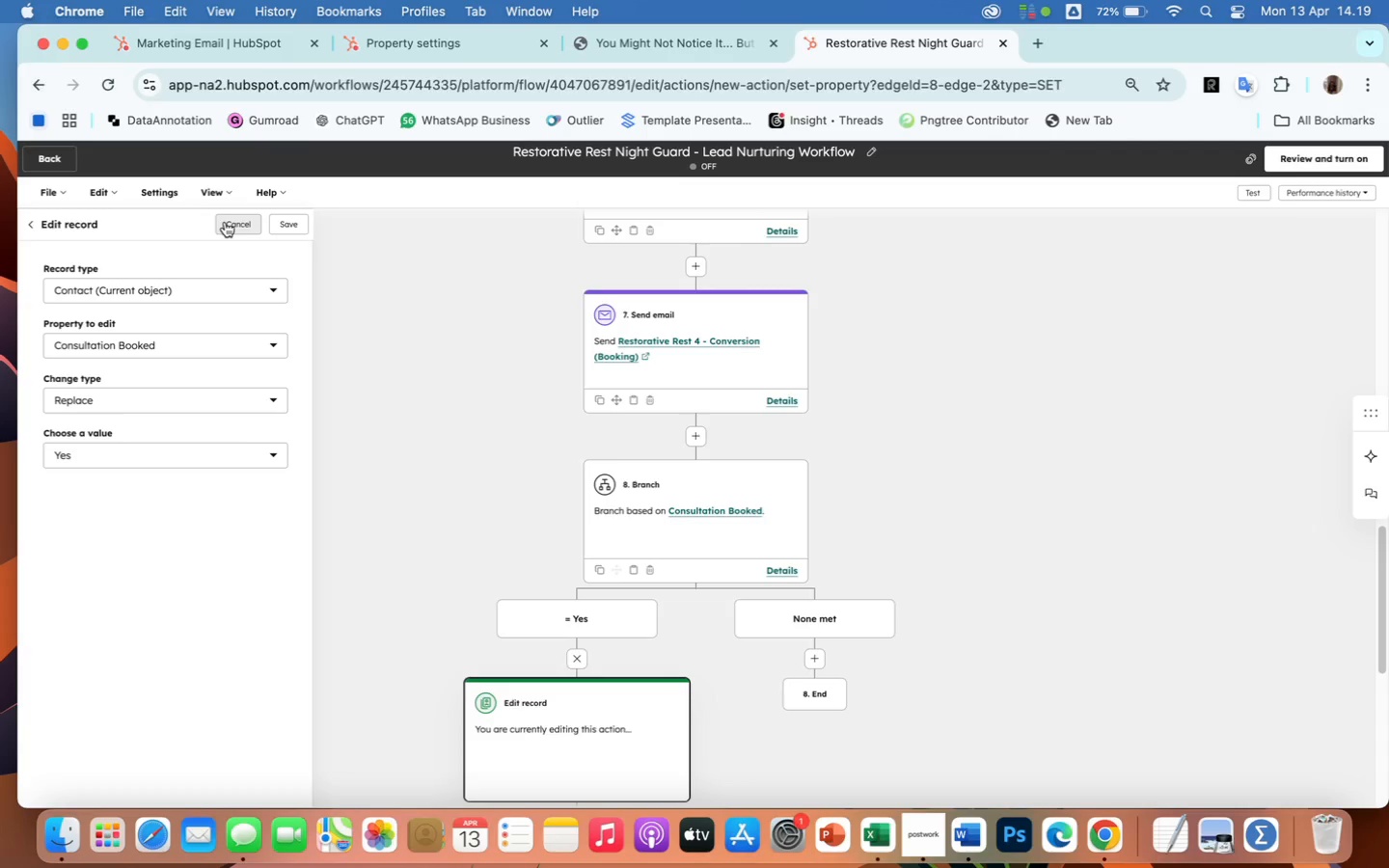 
wait(21.66)
 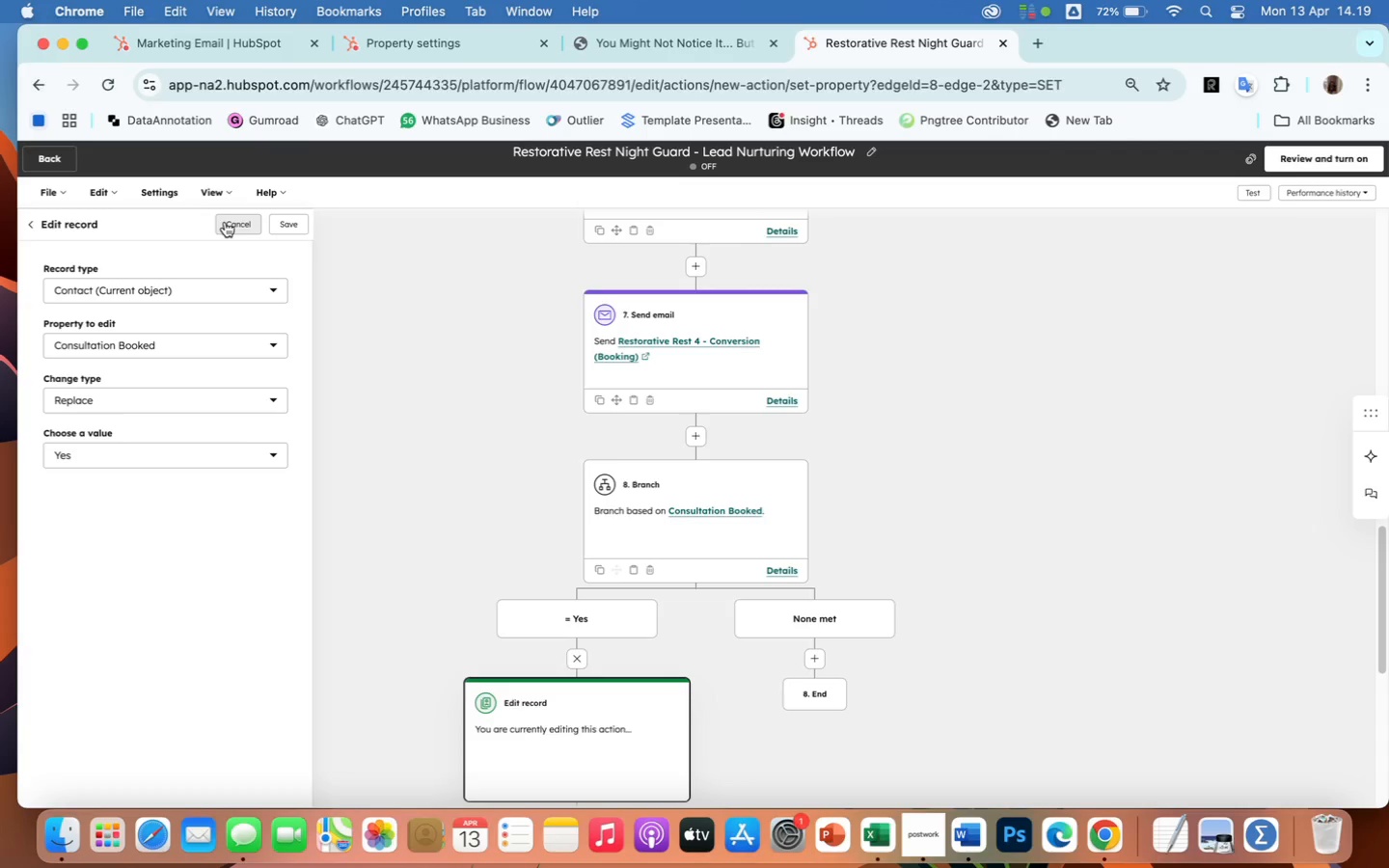 
left_click([281, 221])
 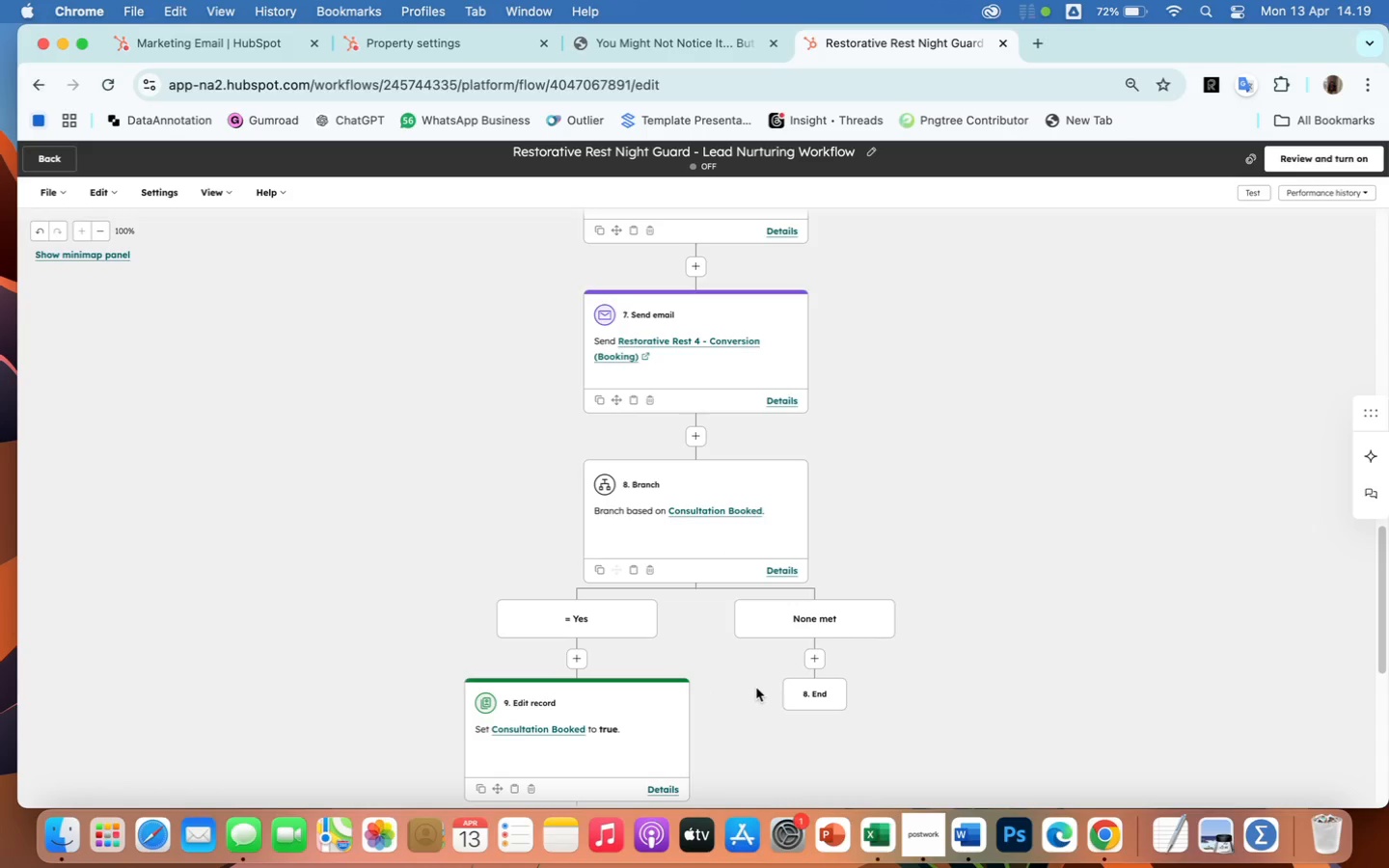 
wait(14.64)
 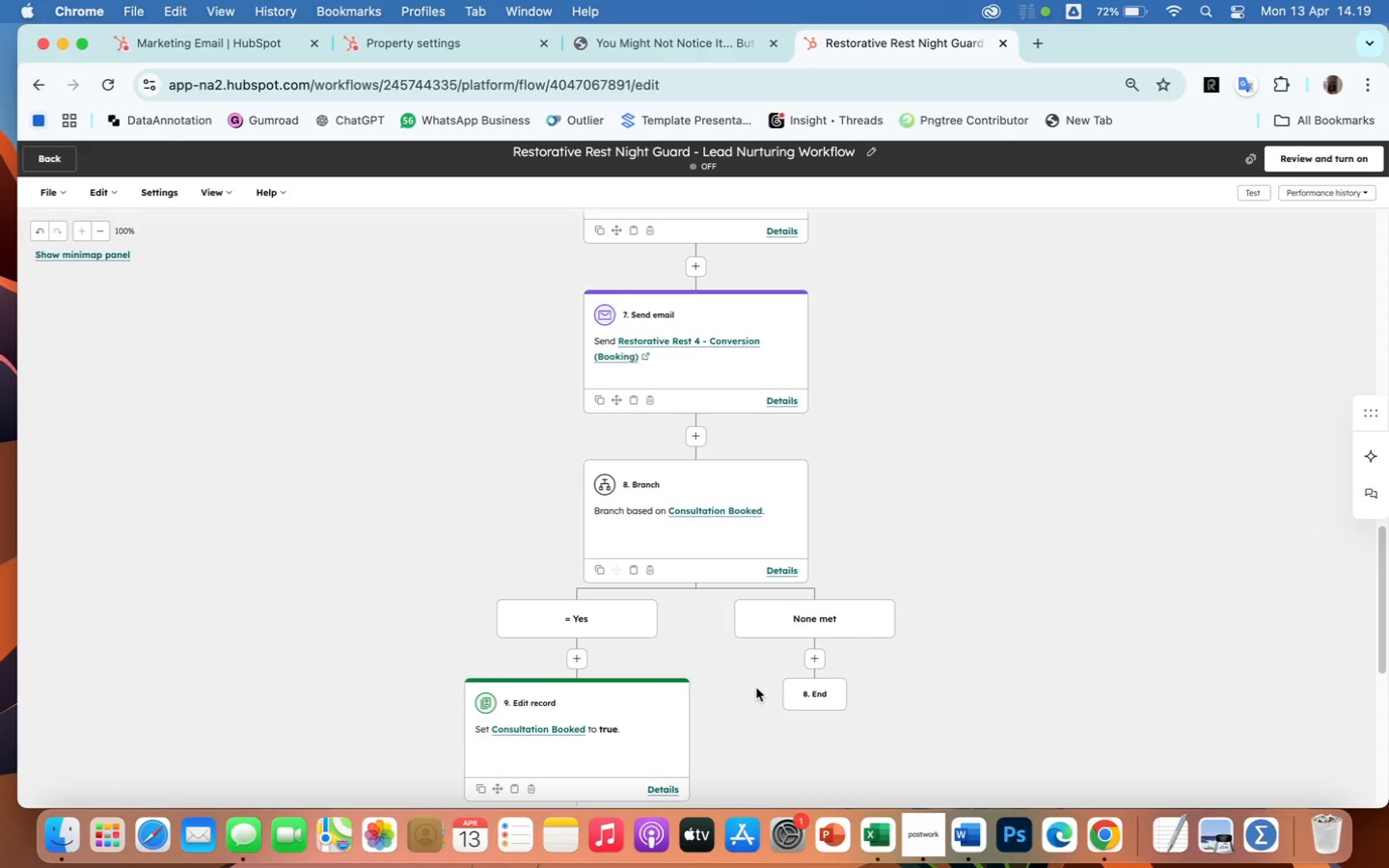 
left_click([814, 659])
 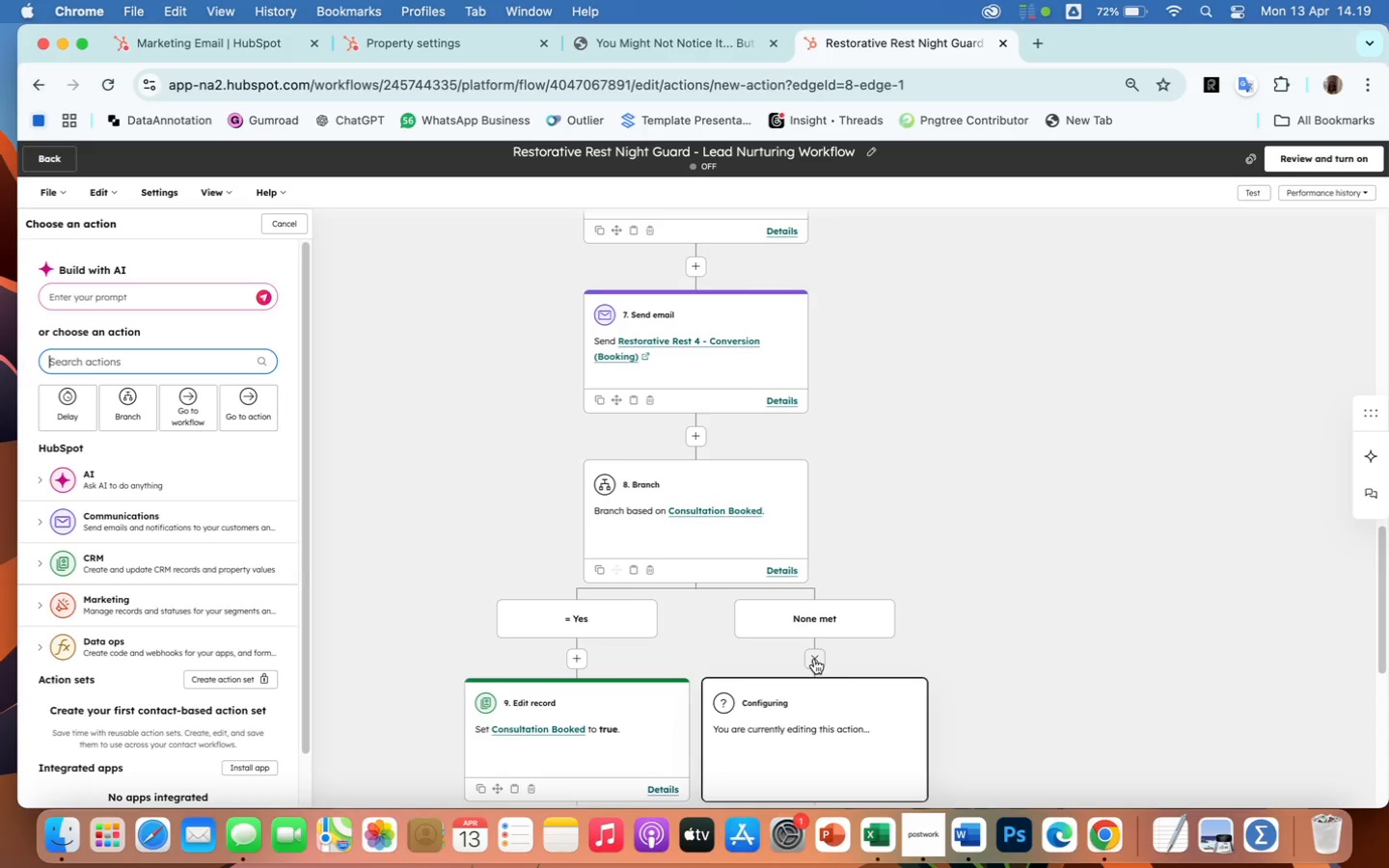 
wait(13.12)
 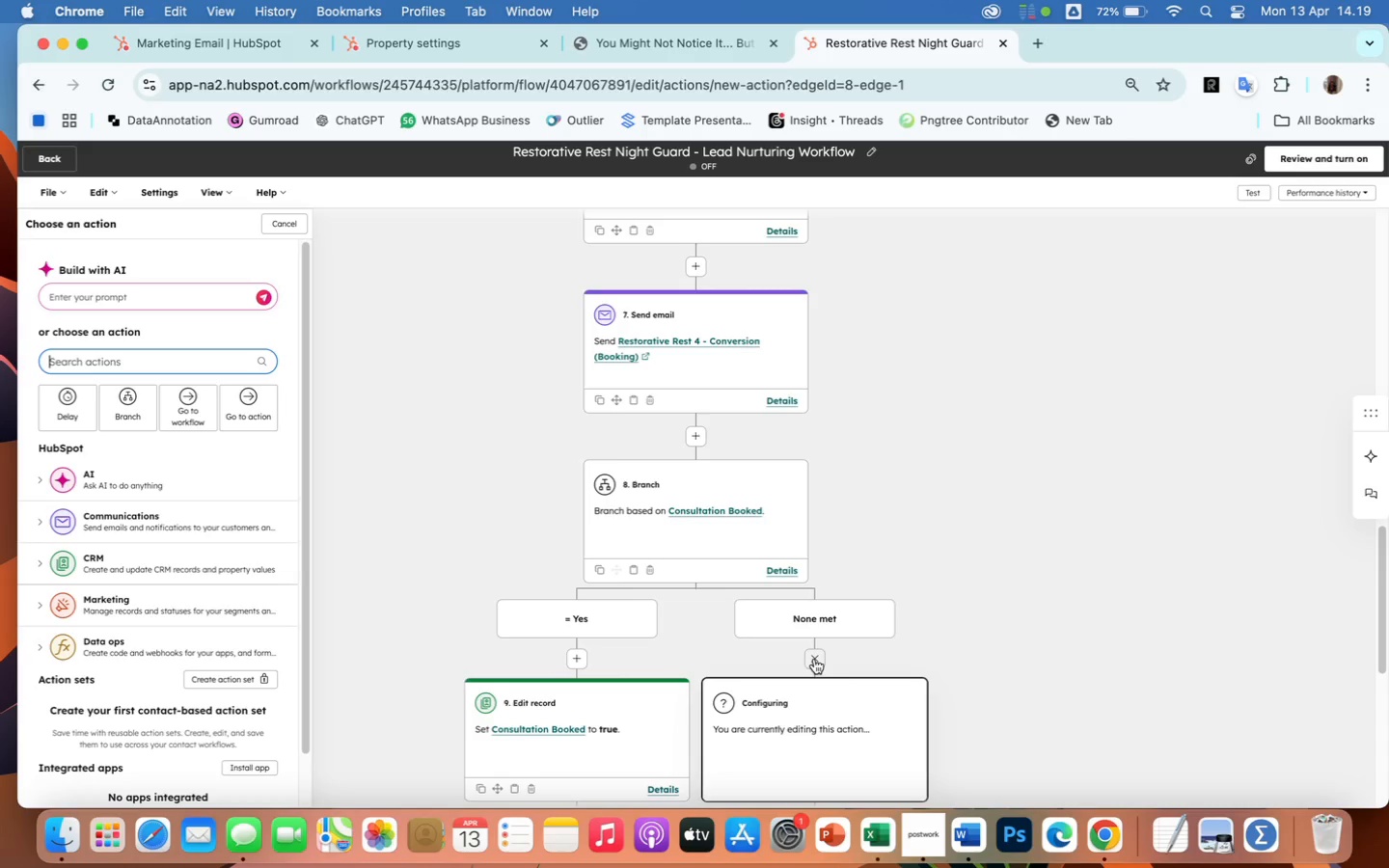 
left_click([165, 538])
 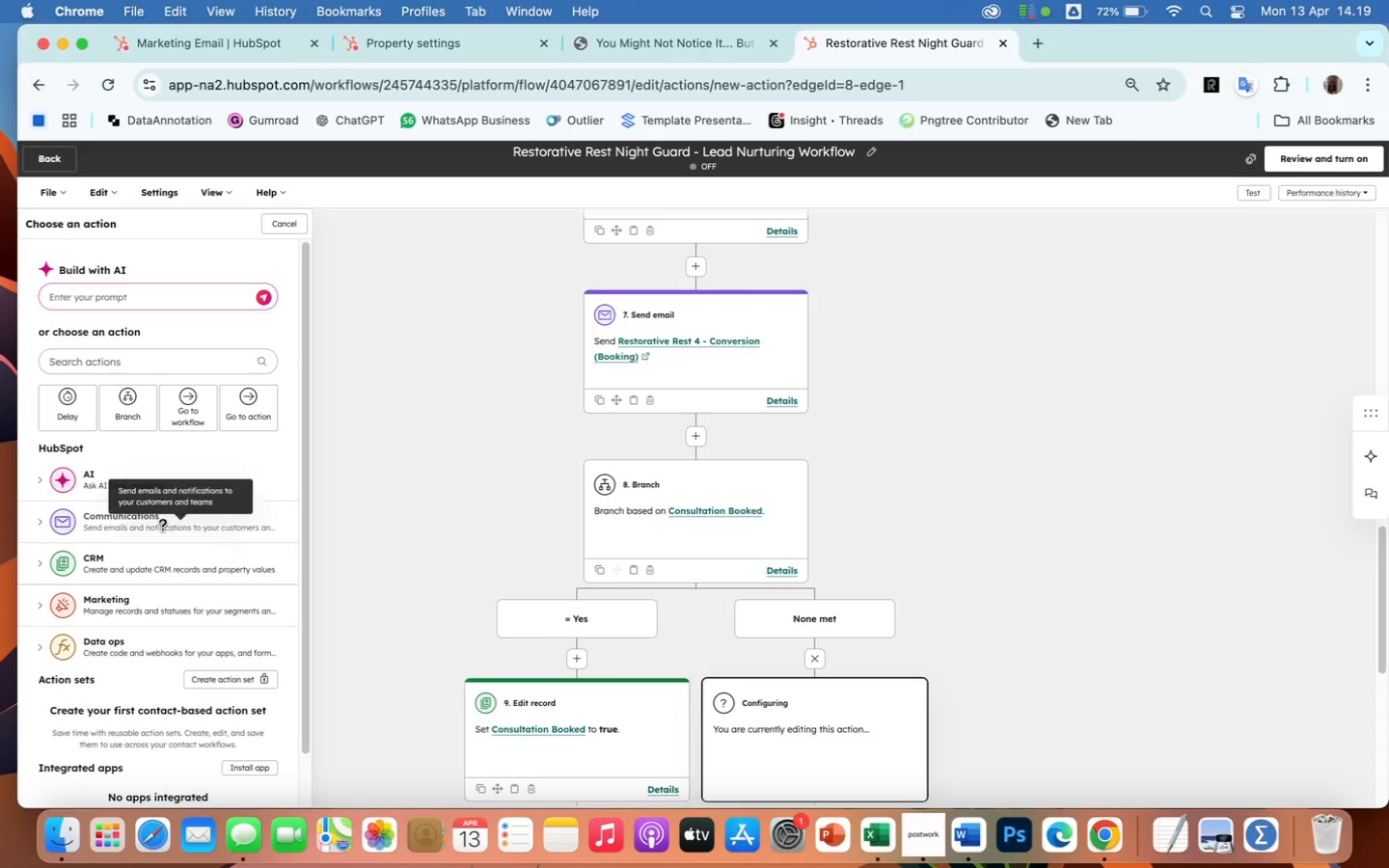 
left_click([163, 526])
 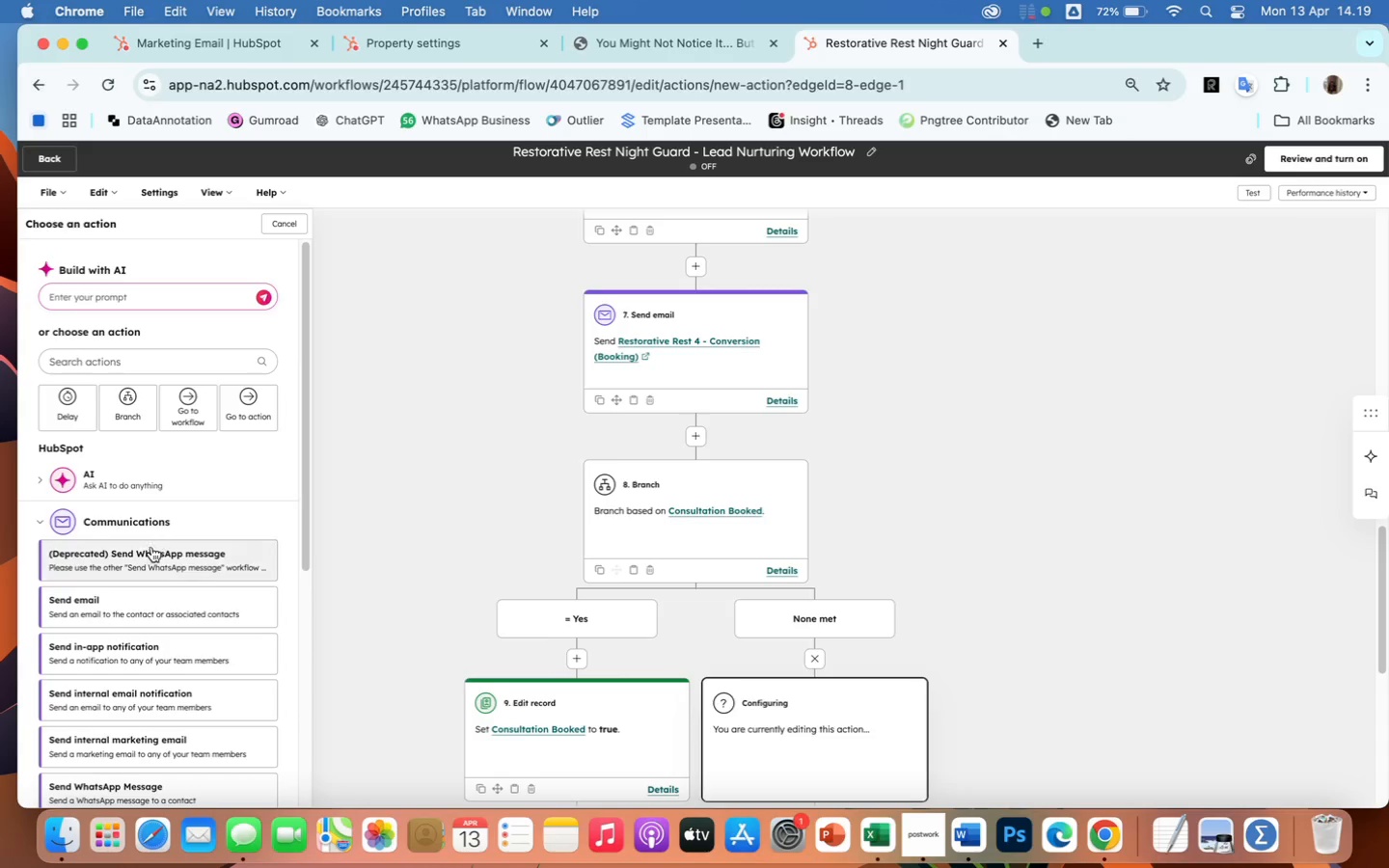 
wait(10.65)
 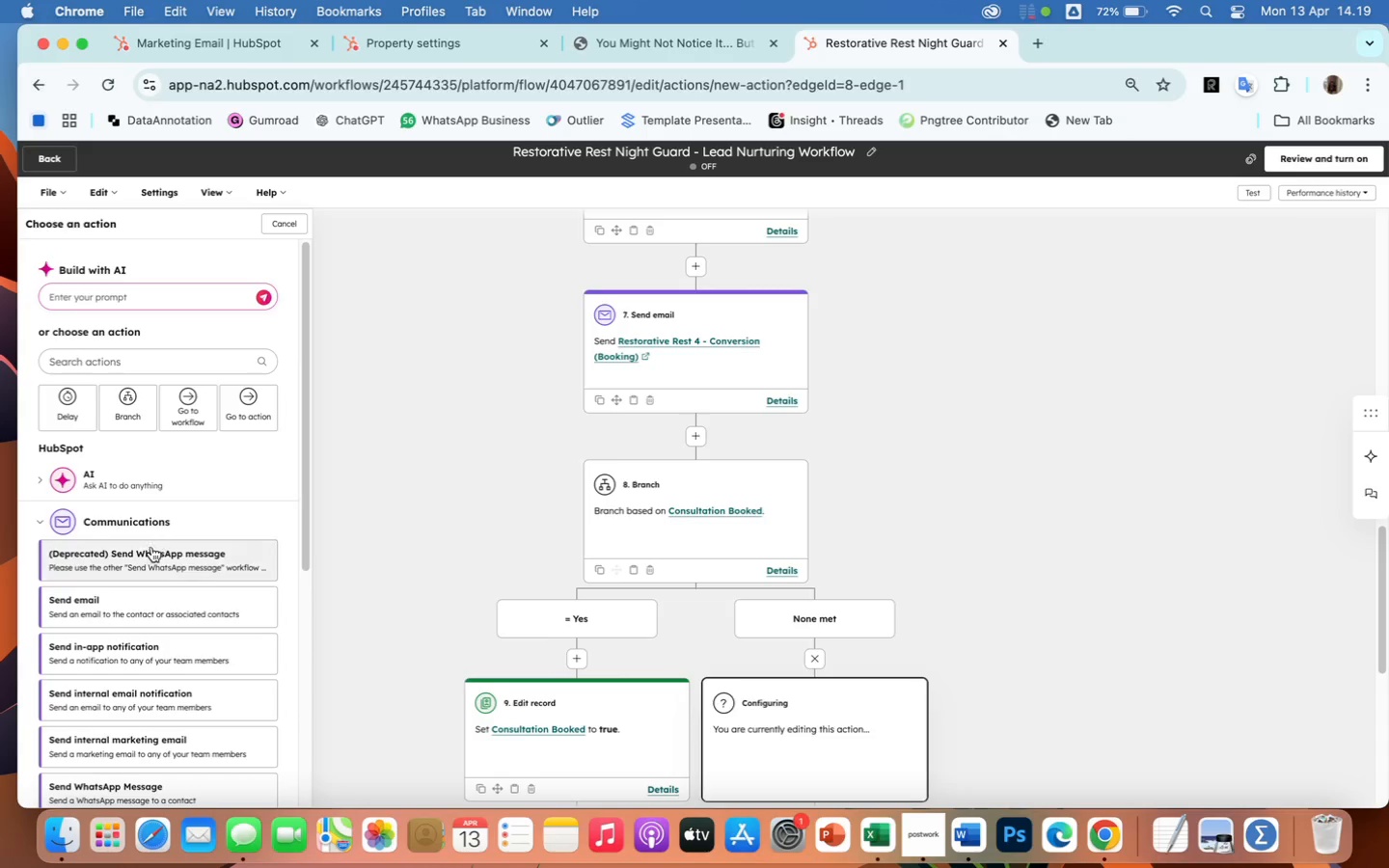 
left_click([156, 703])
 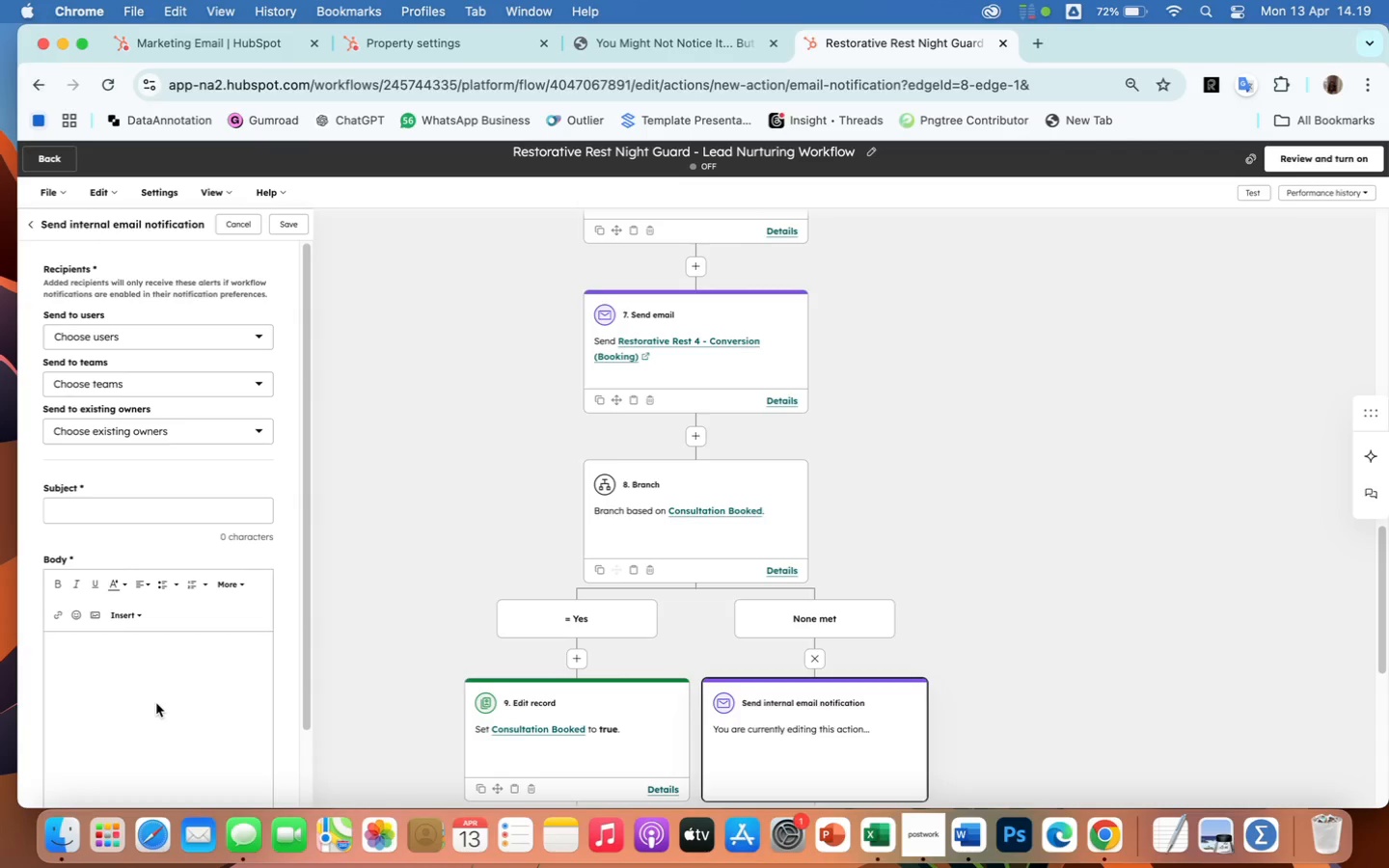 
wait(13.06)
 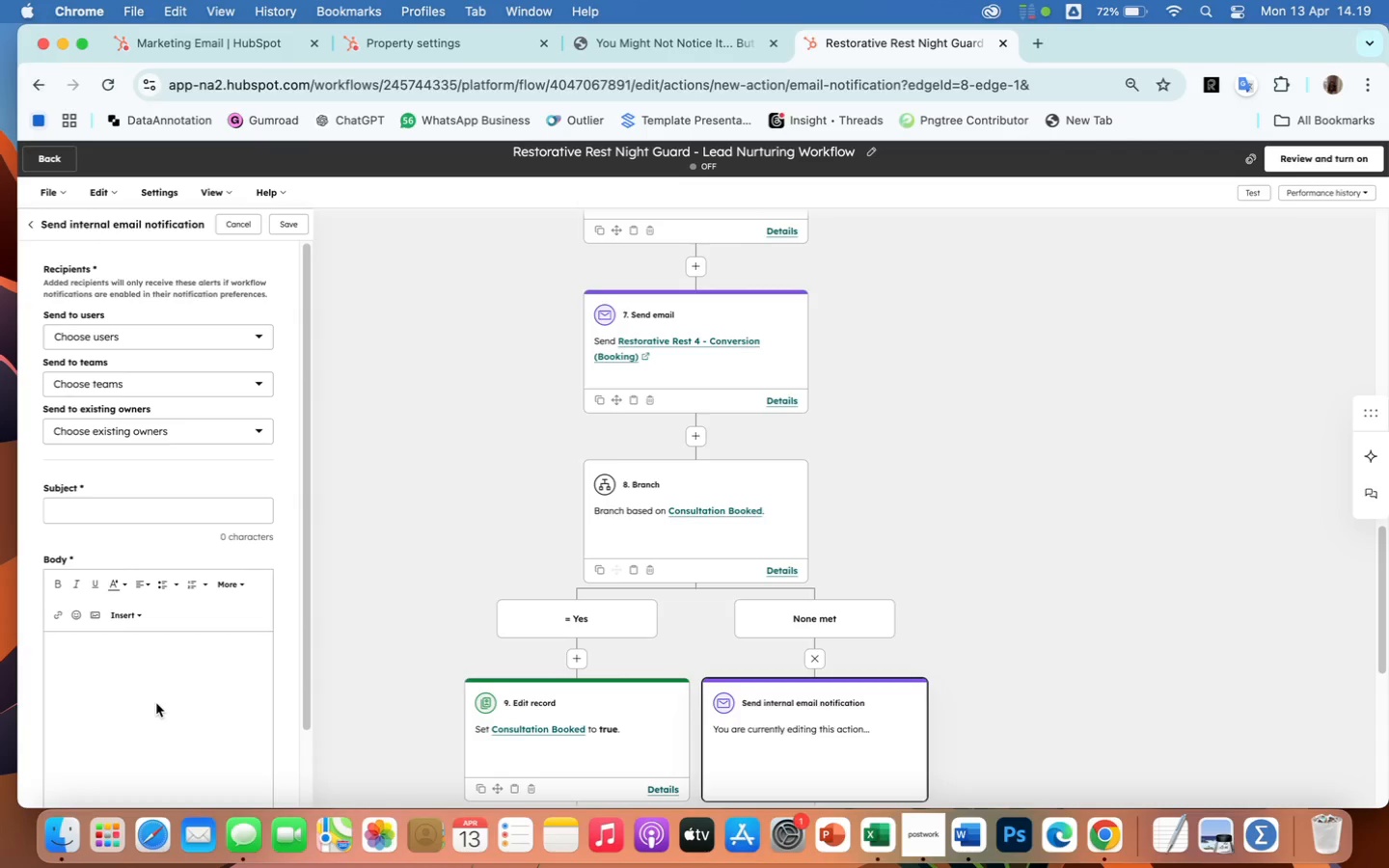 
scroll: coordinate [138, 629], scroll_direction: down, amount: 3.0
 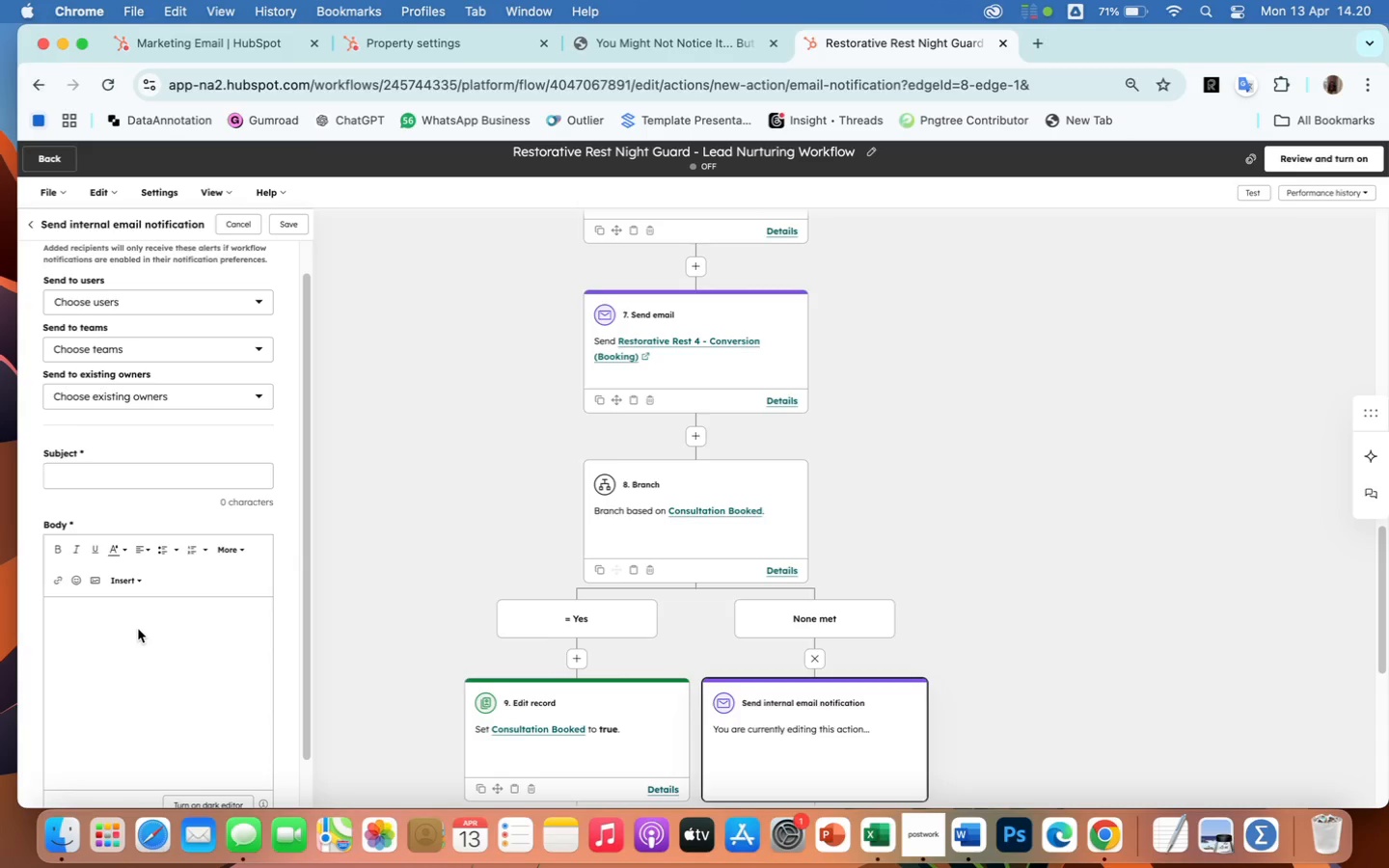 
wait(33.46)
 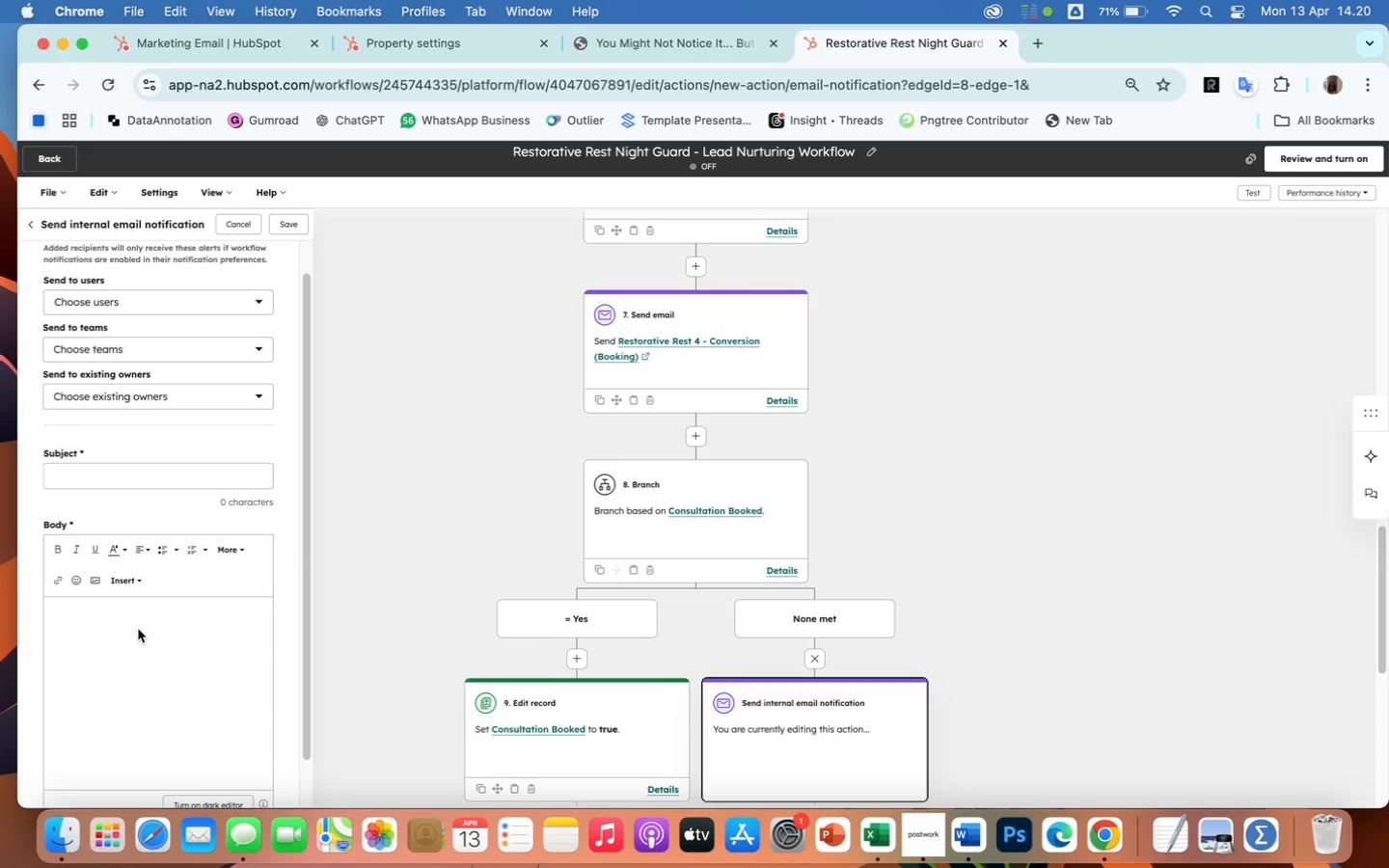 
left_click([257, 298])
 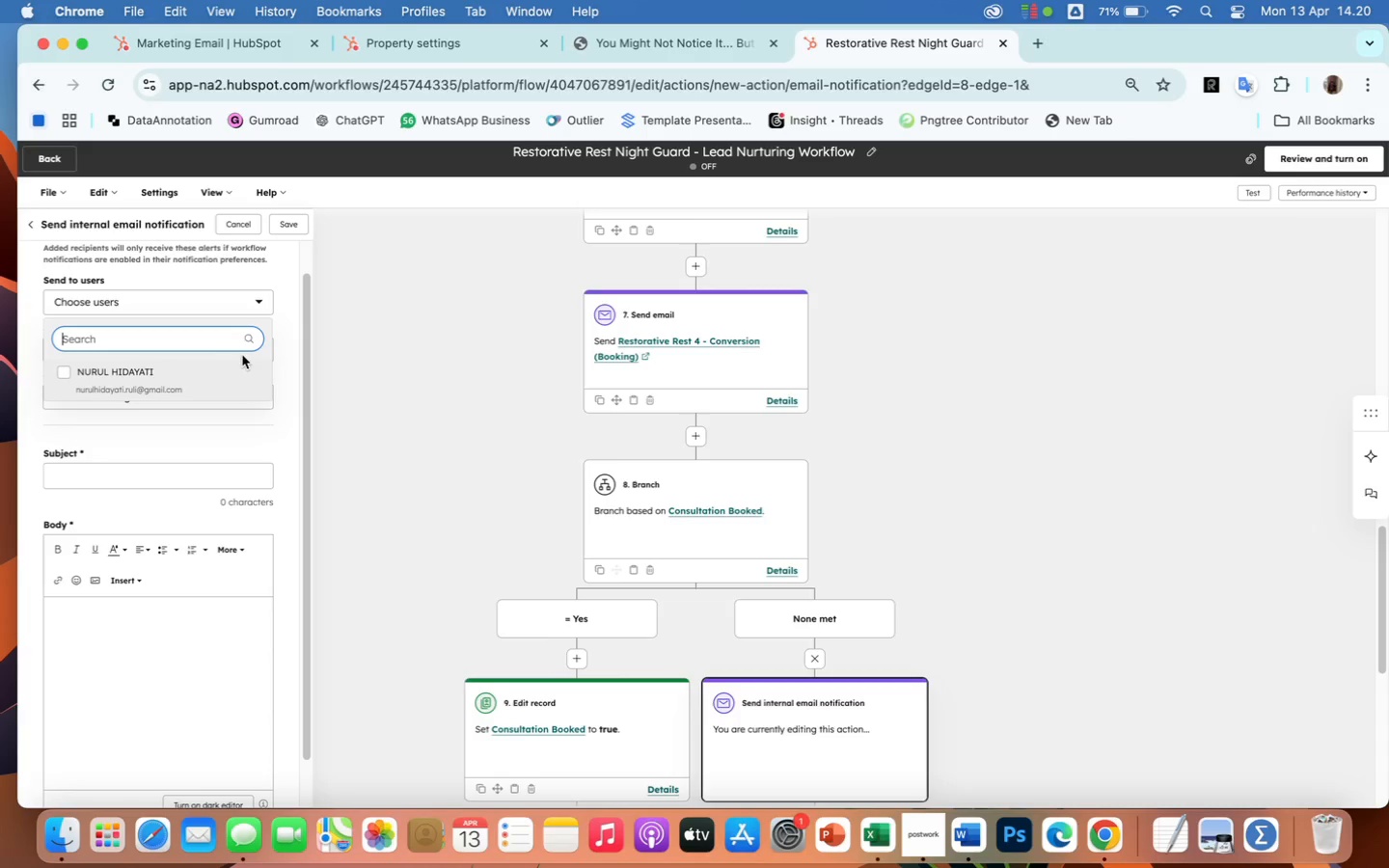 
left_click([248, 377])
 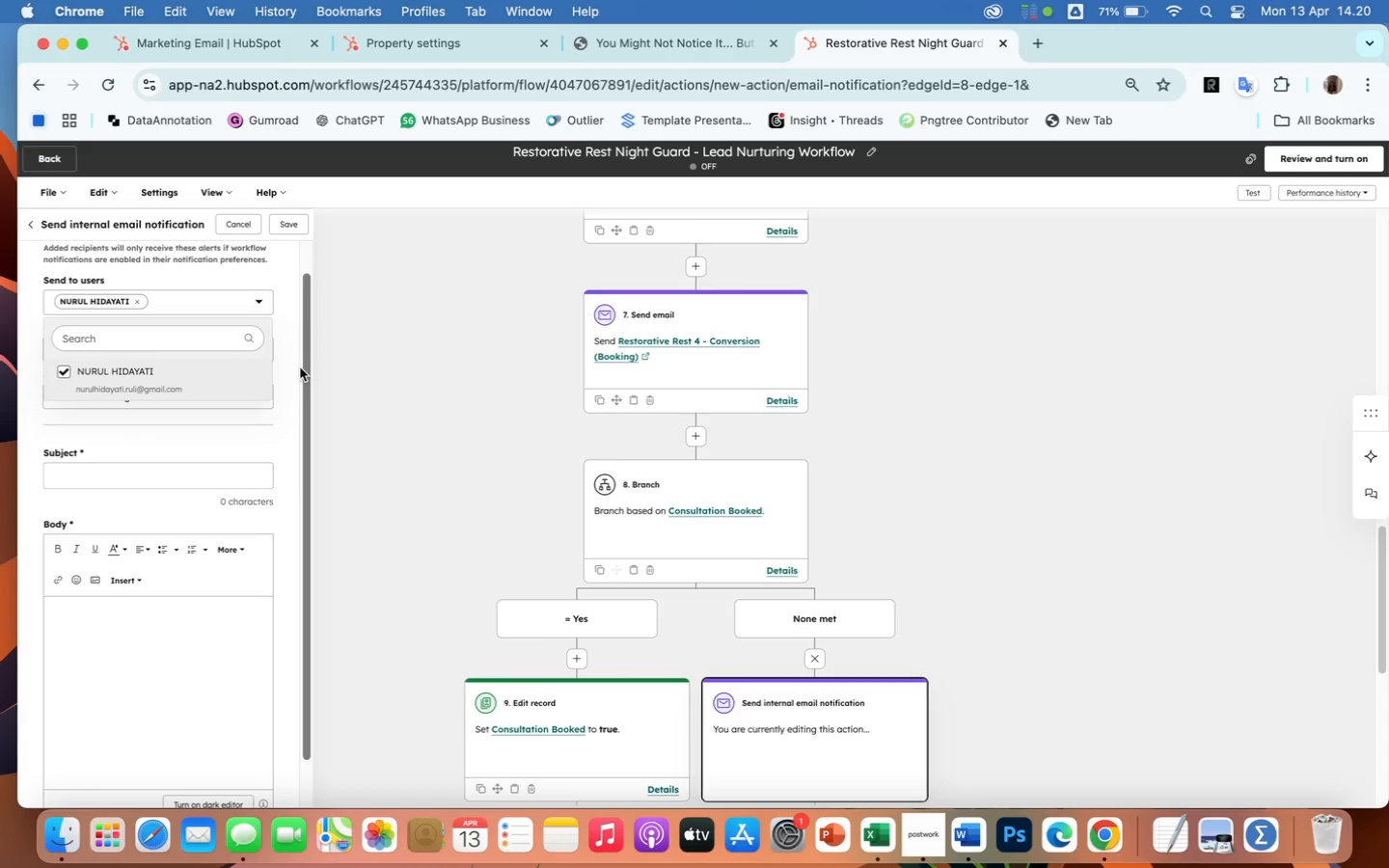 
left_click([300, 367])
 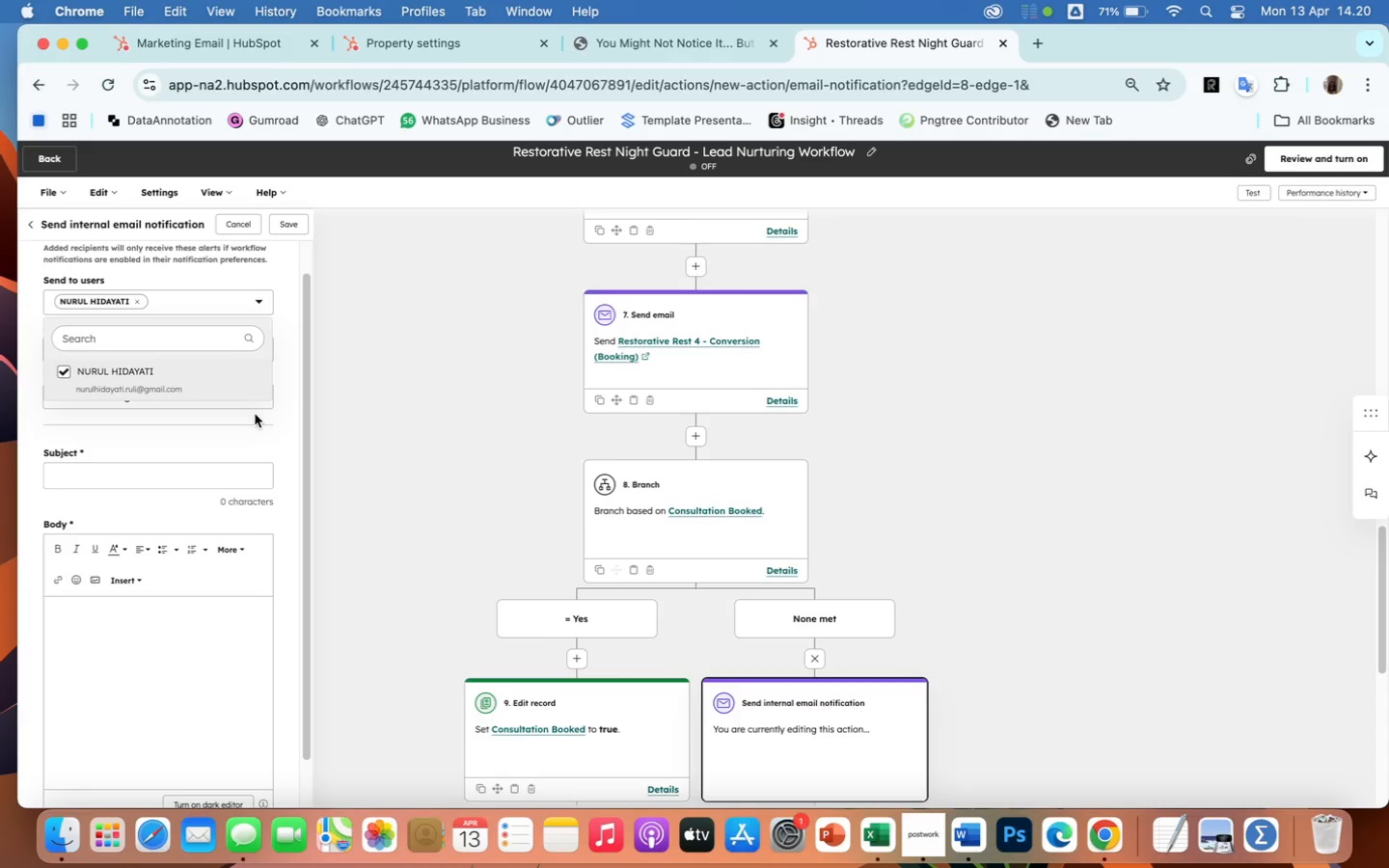 
left_click([249, 430])
 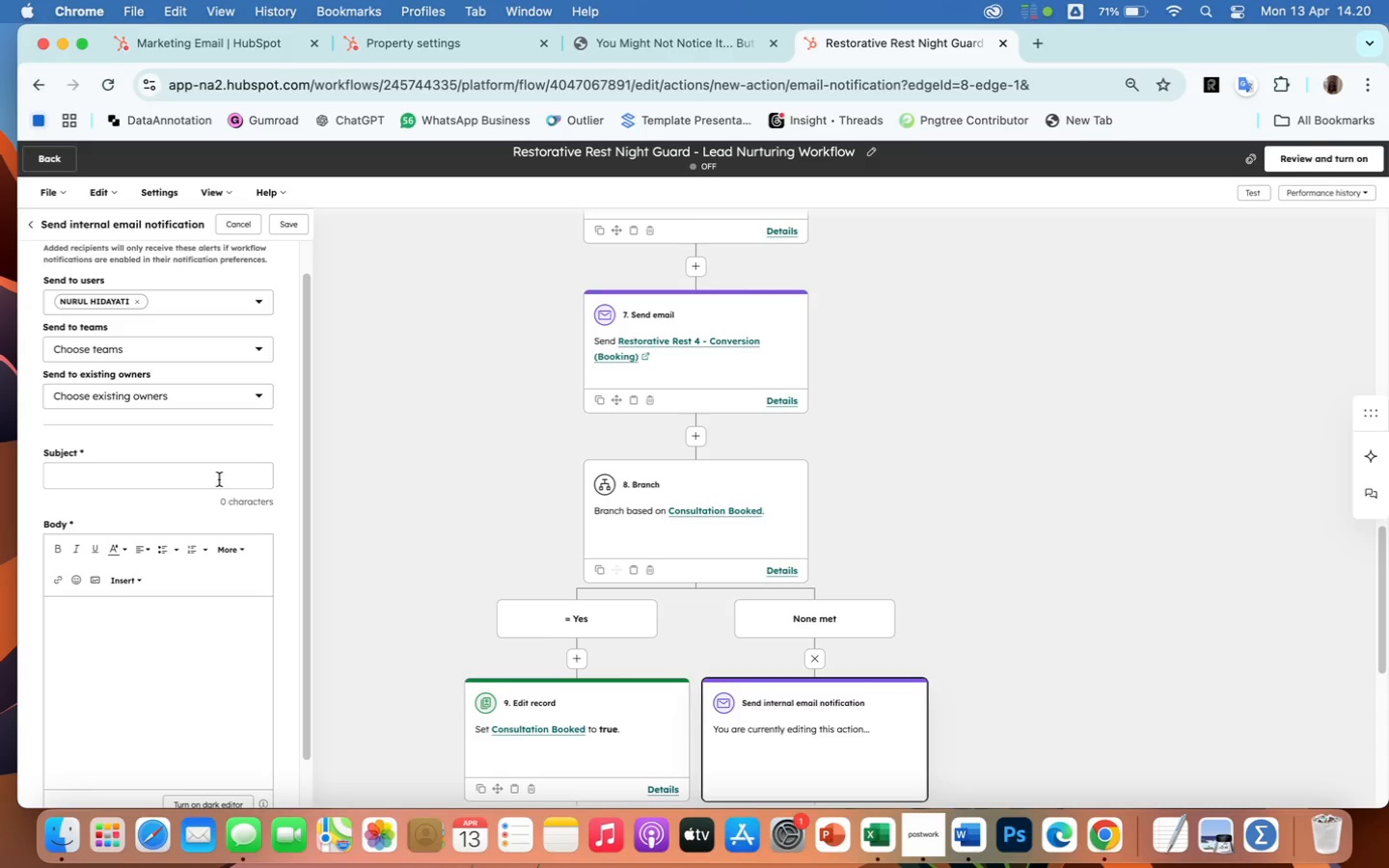 
left_click([219, 479])
 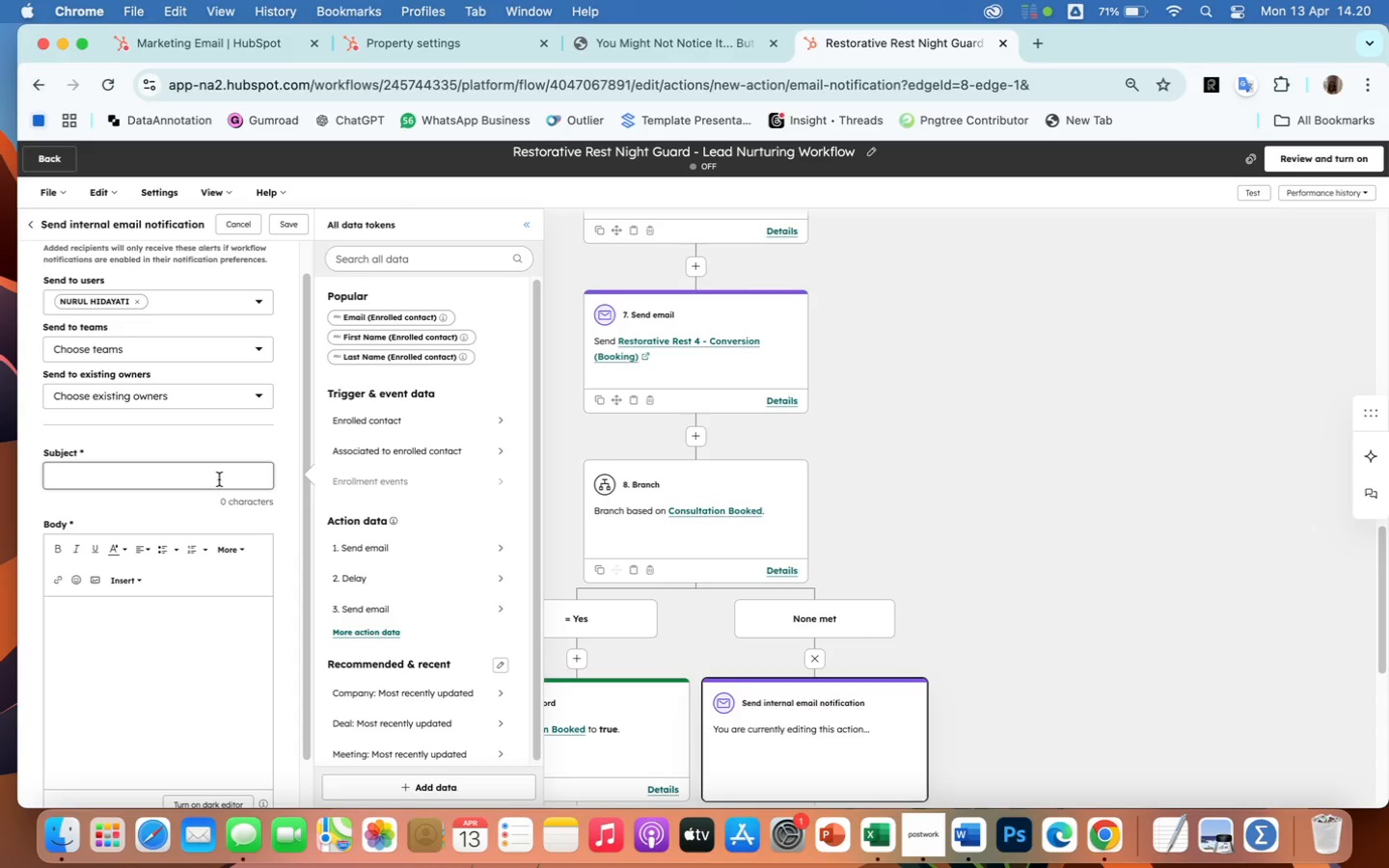 
wait(10.88)
 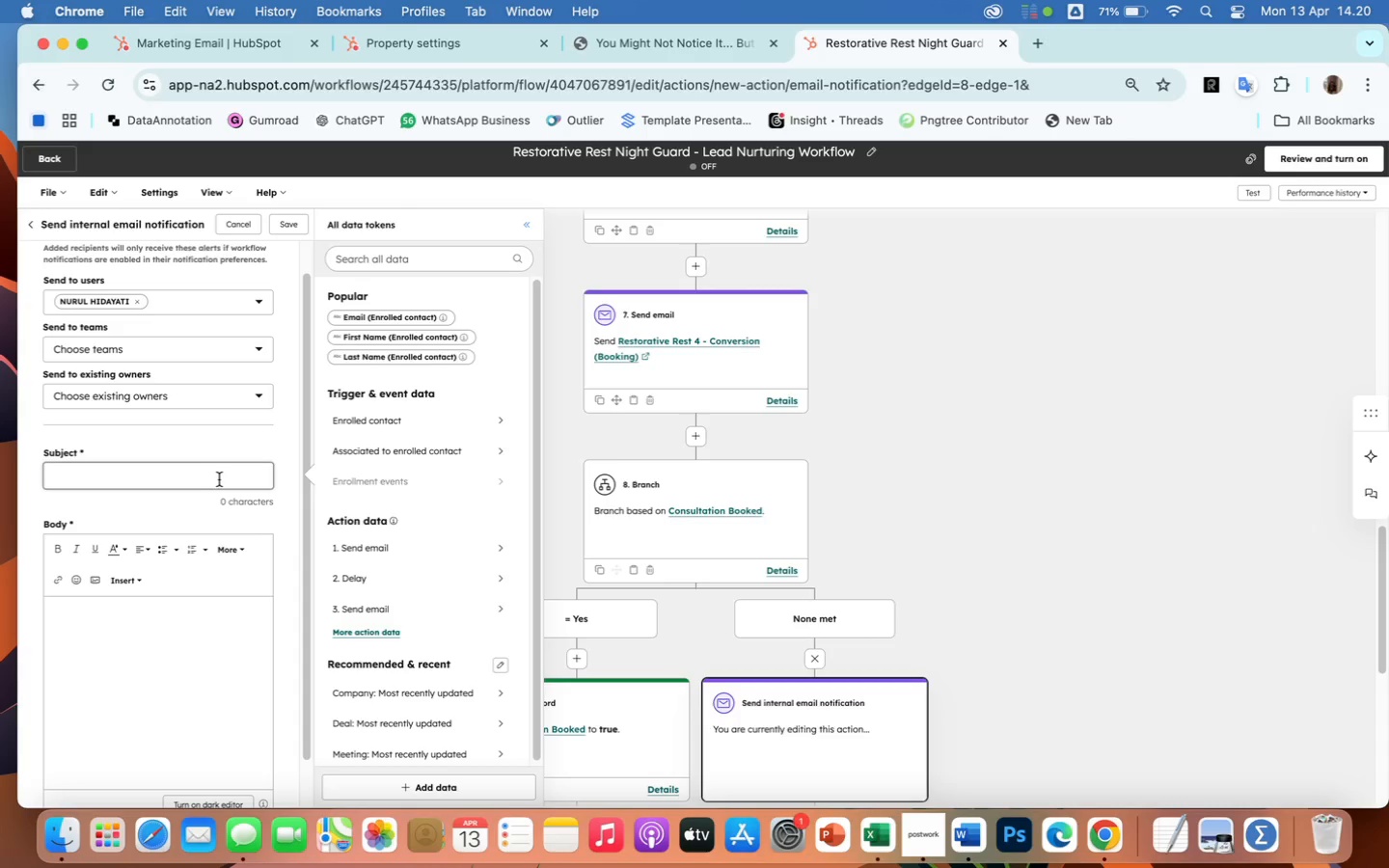 
type(High Intent )
 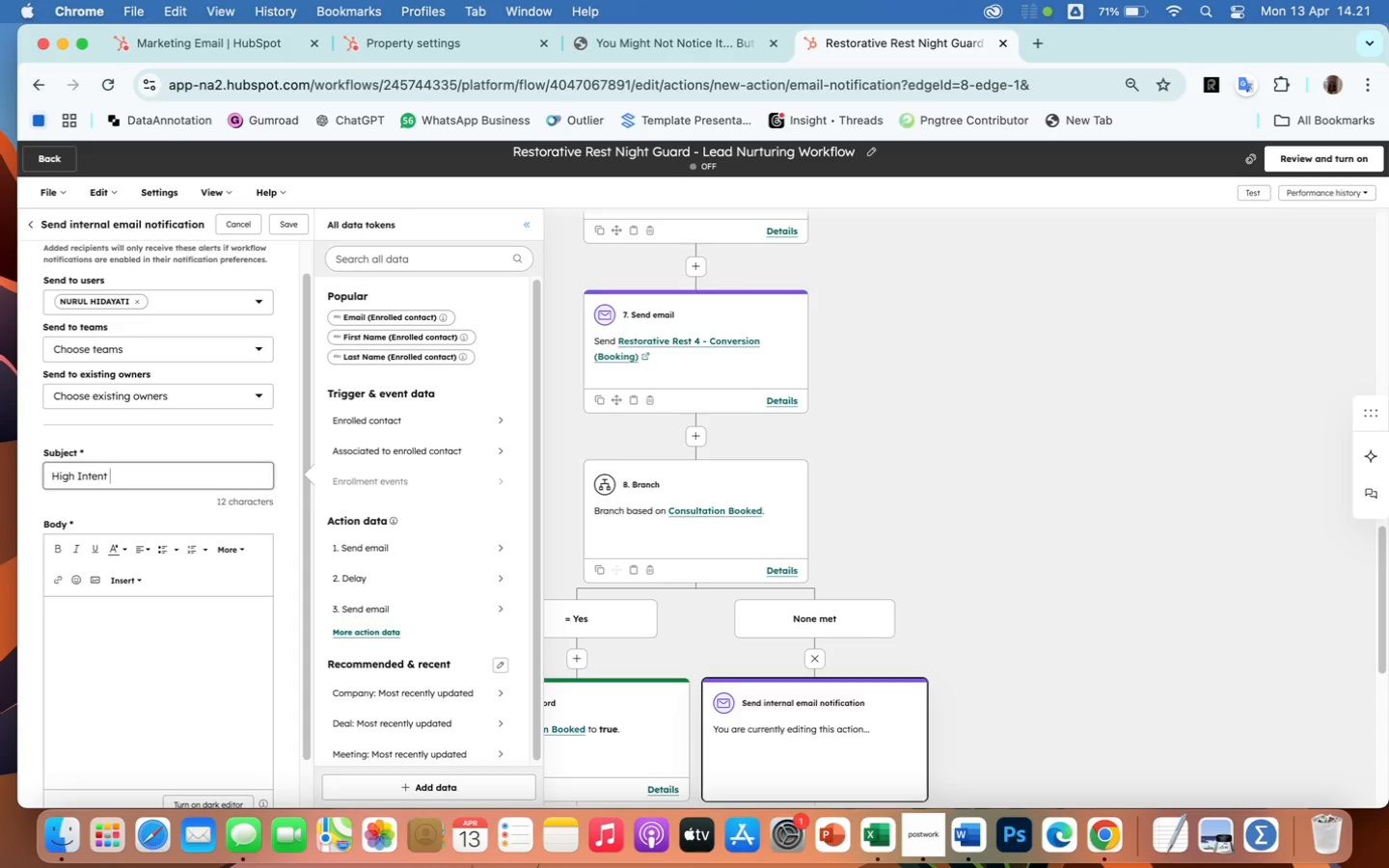 
key(Control+L)
 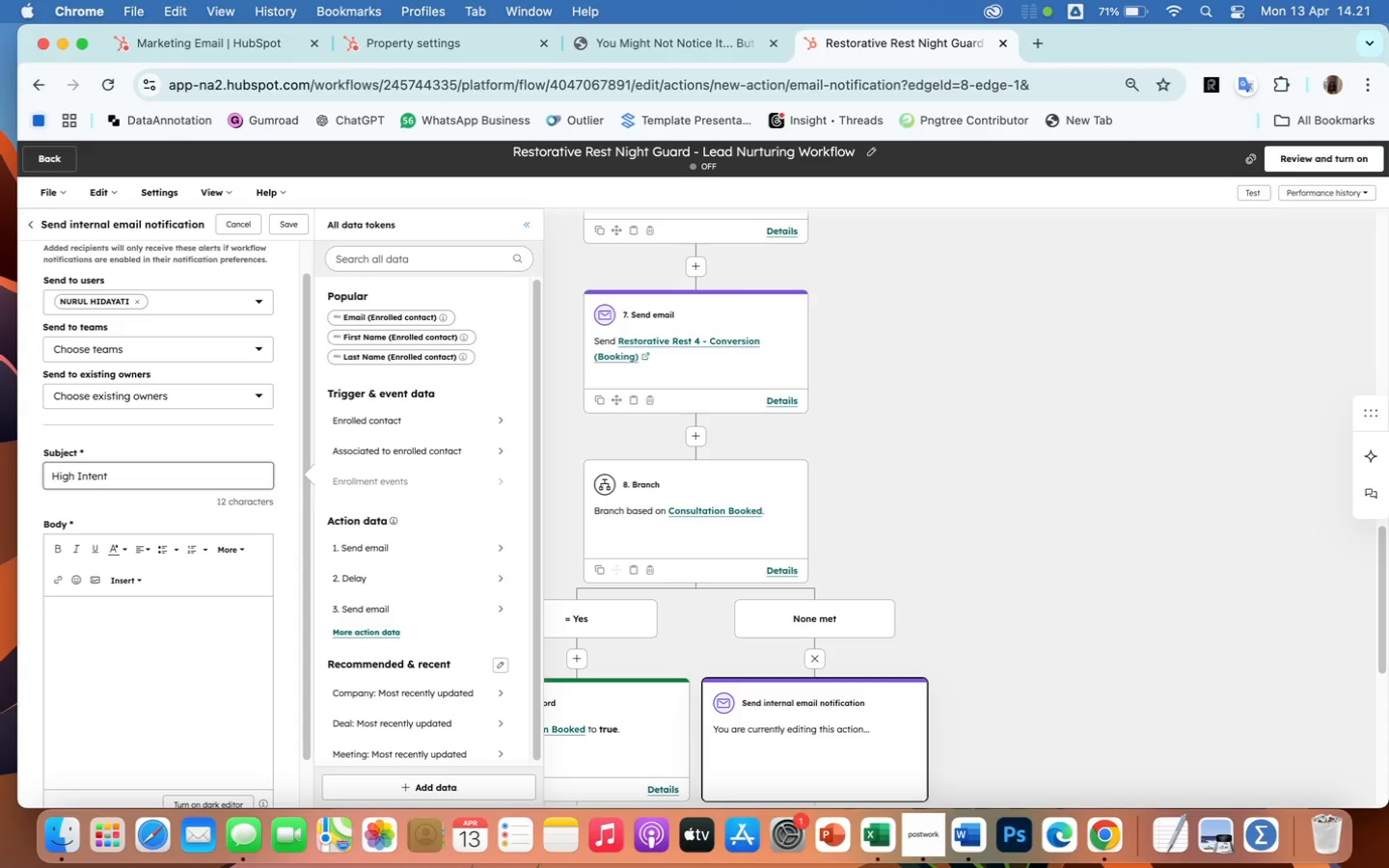 
hold_key(key=ShiftLeft, duration=0.55)
 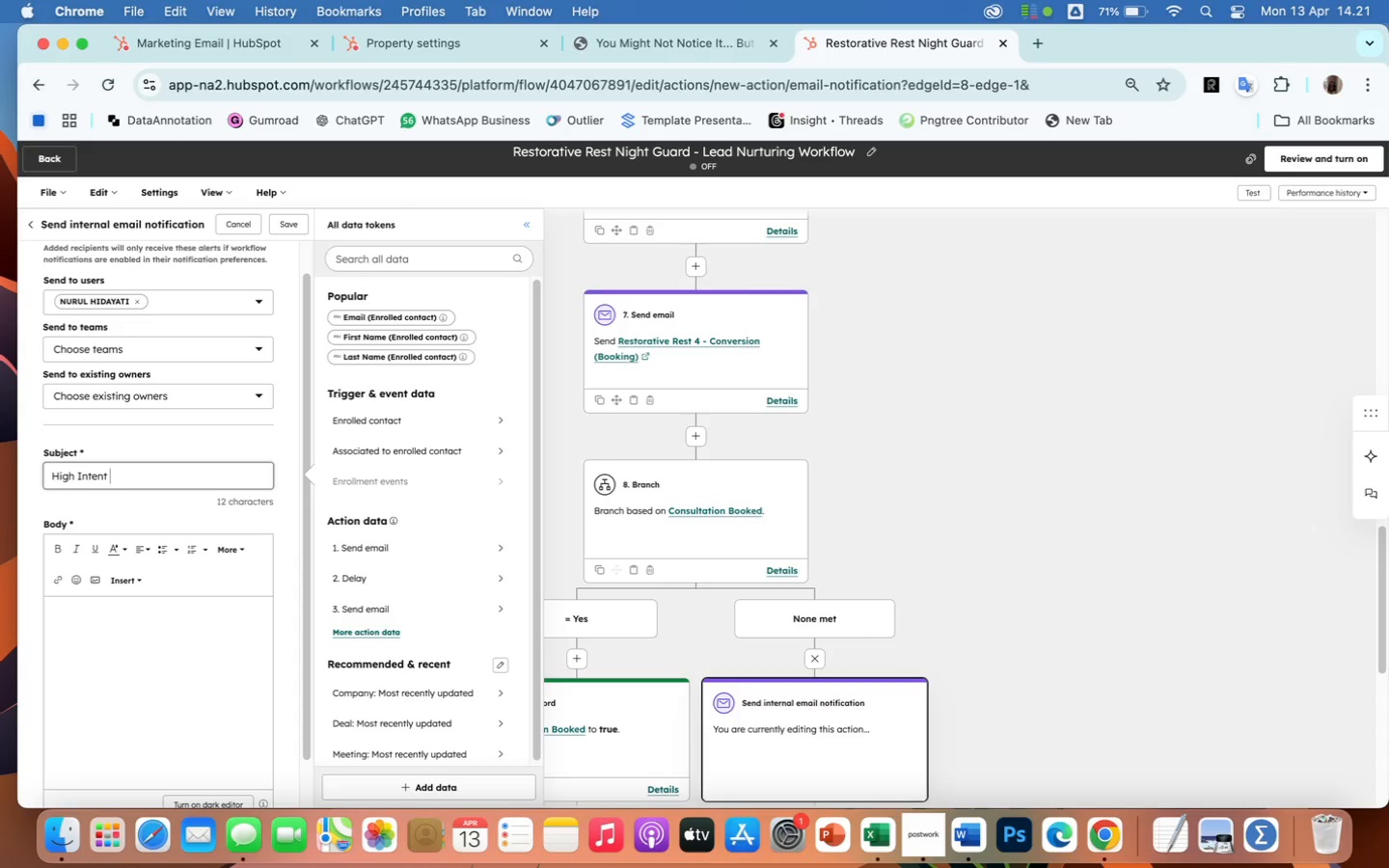 
hold_key(key=ShiftLeft, duration=0.57)
 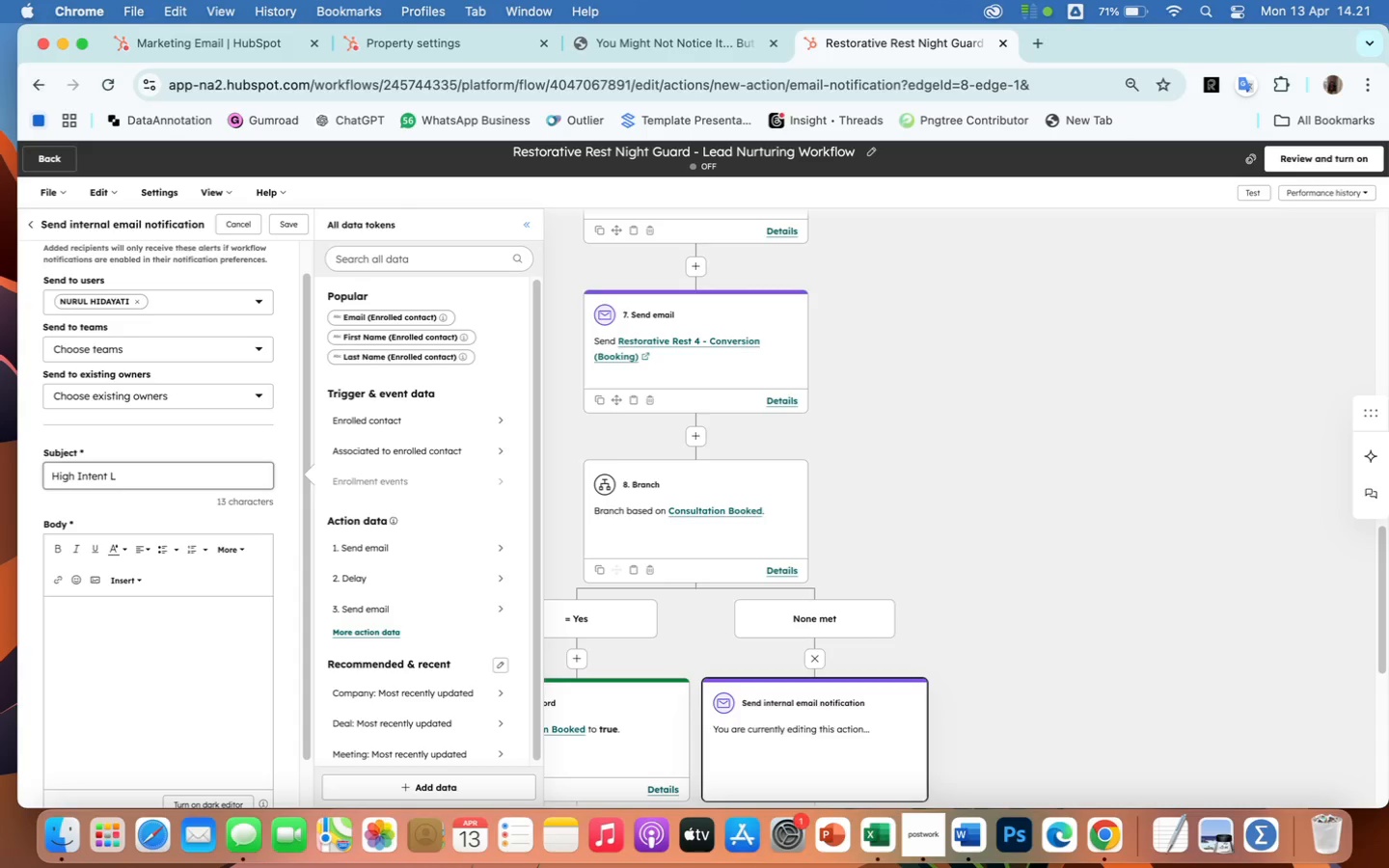 
hold_key(key=L, duration=0.31)
 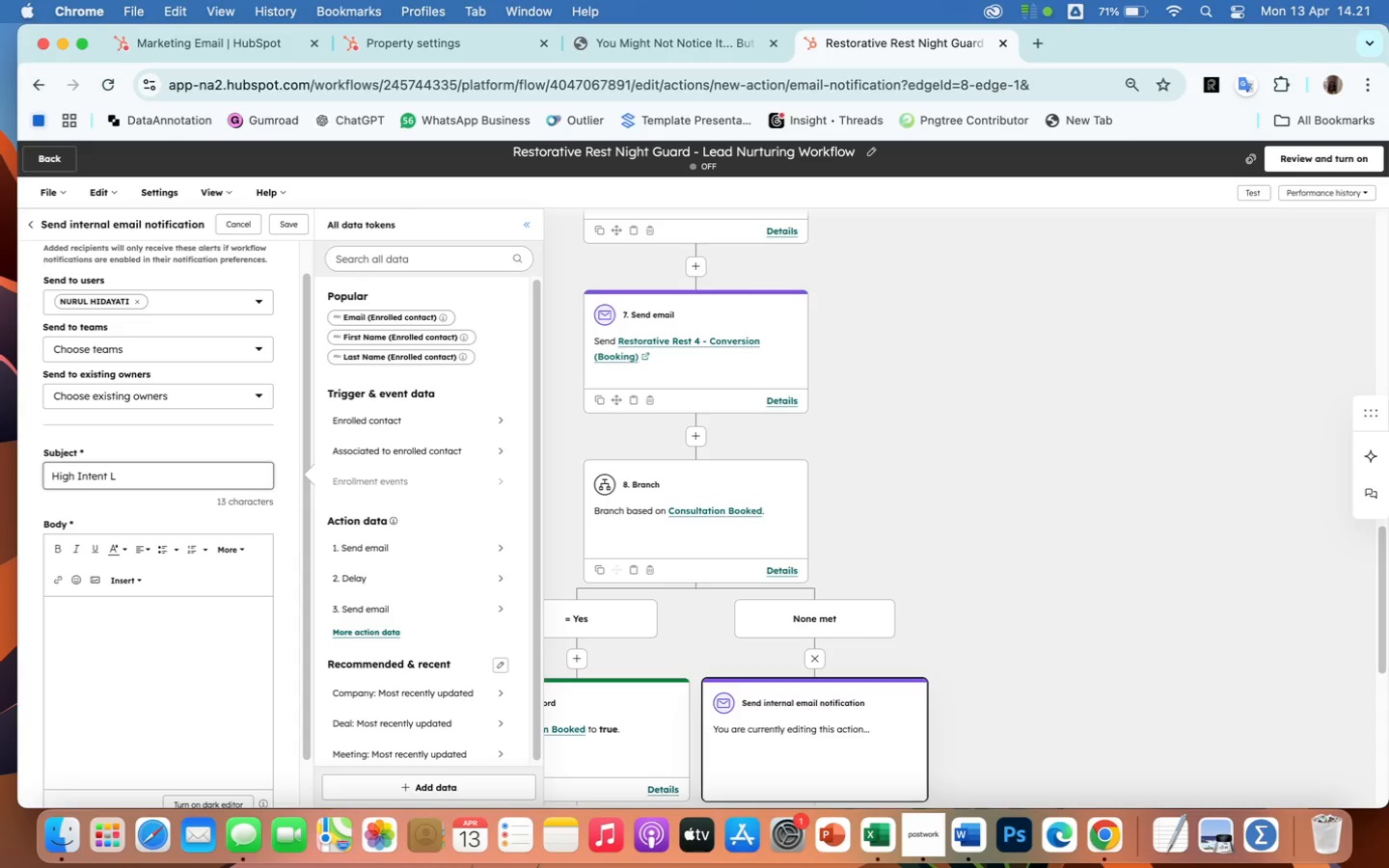 
type(ead - Fp)
key(Backspace)
type(ollow Up Required)
 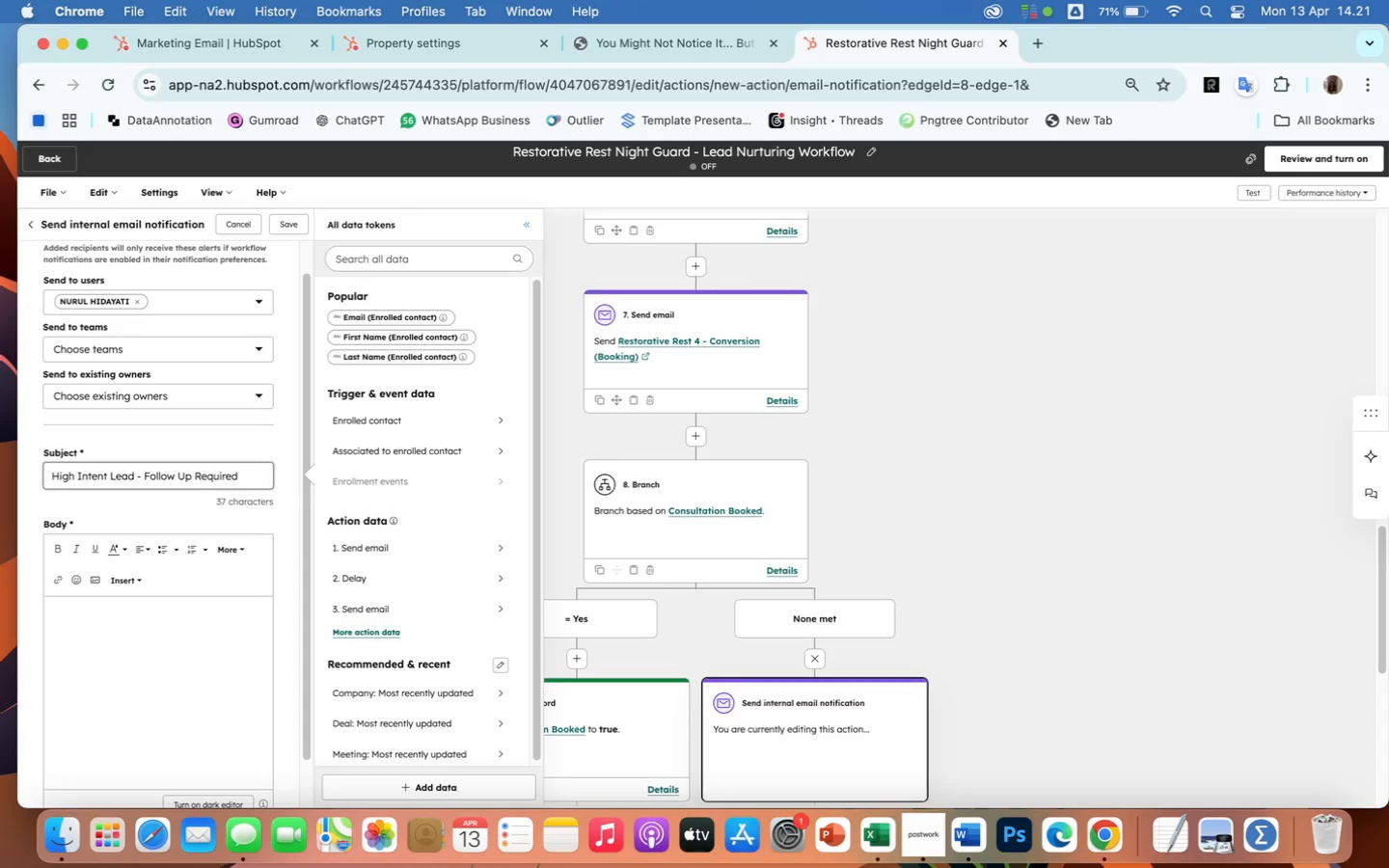 
wait(8.03)
 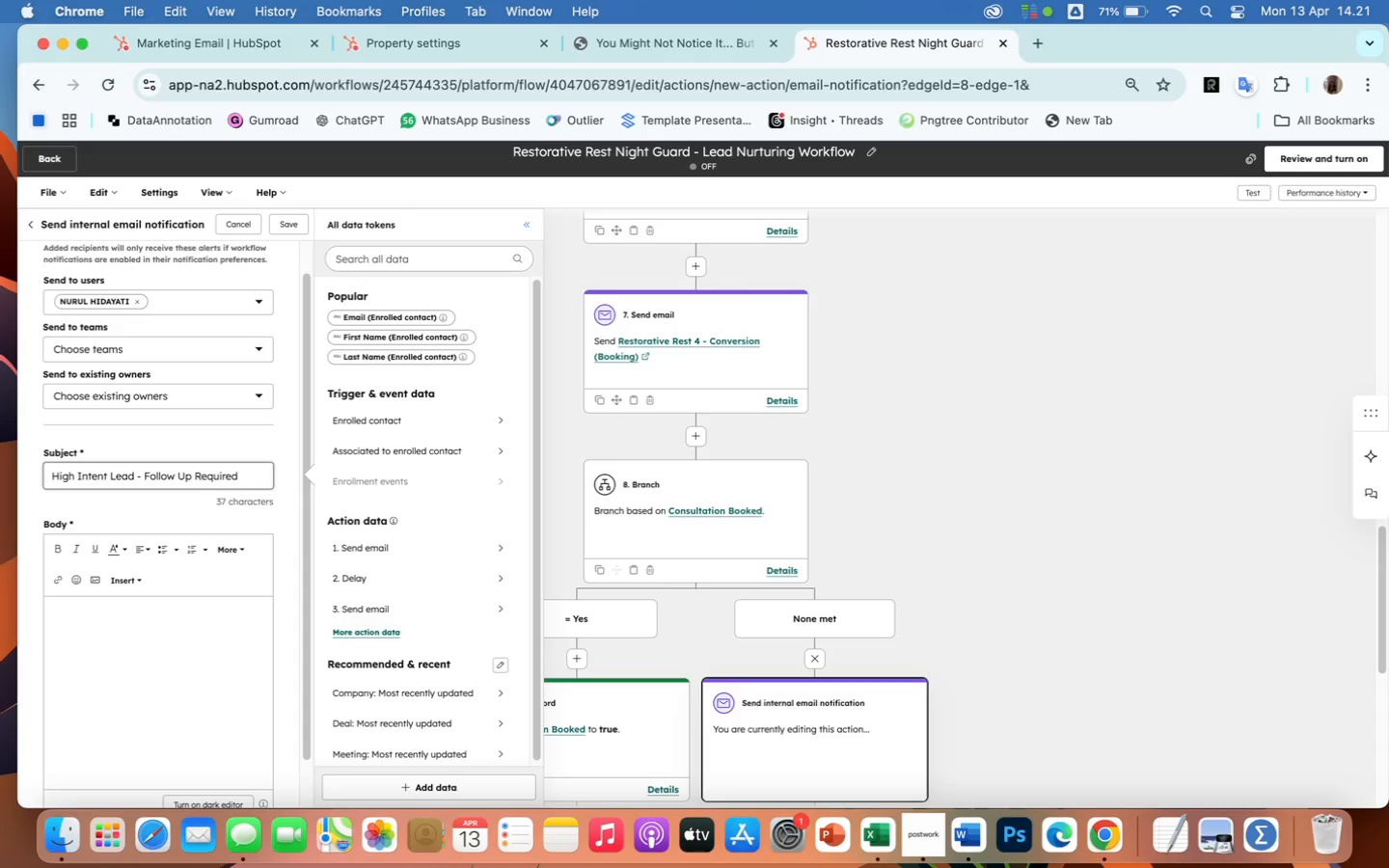 
left_click([150, 610])
 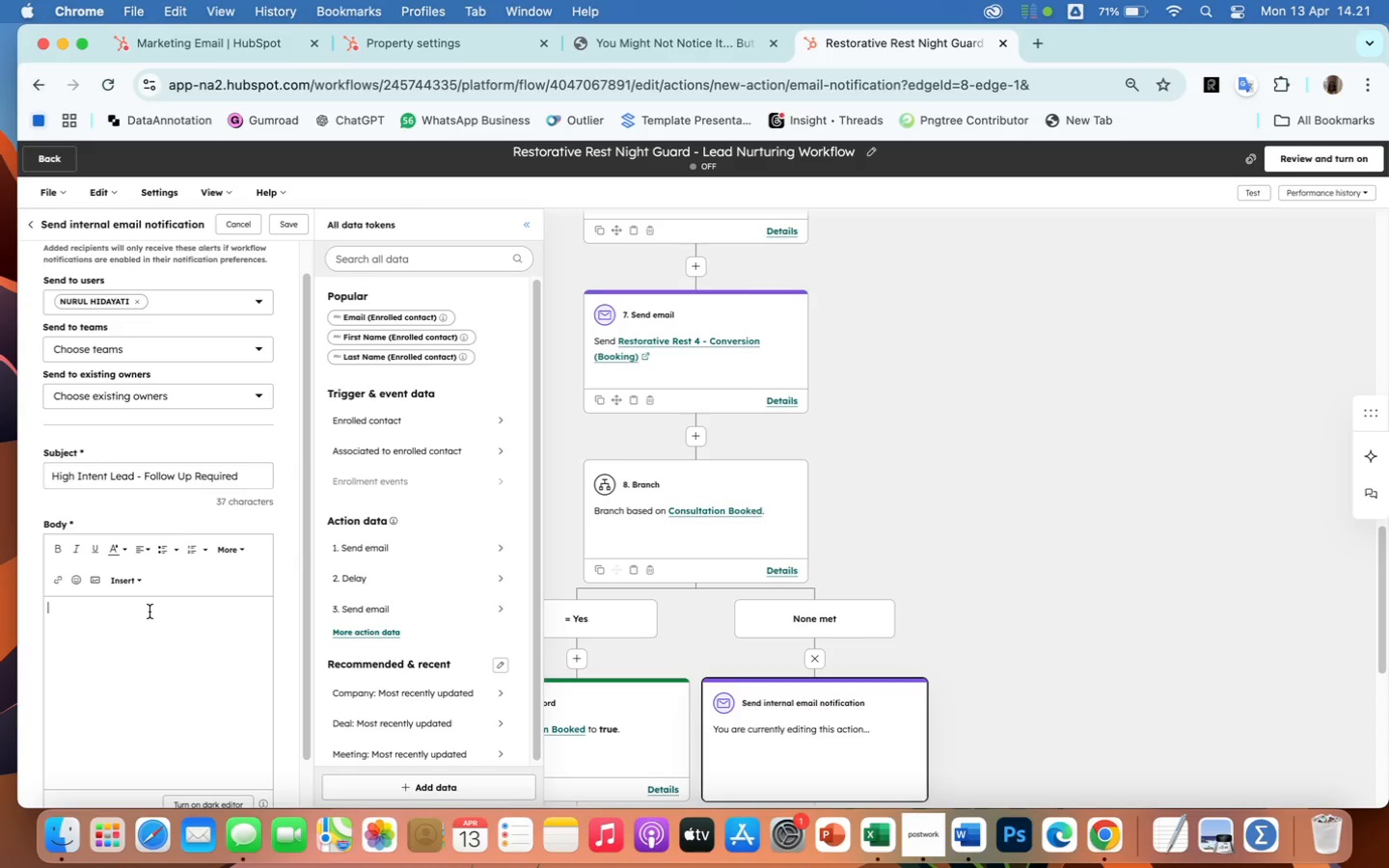 
wait(12.95)
 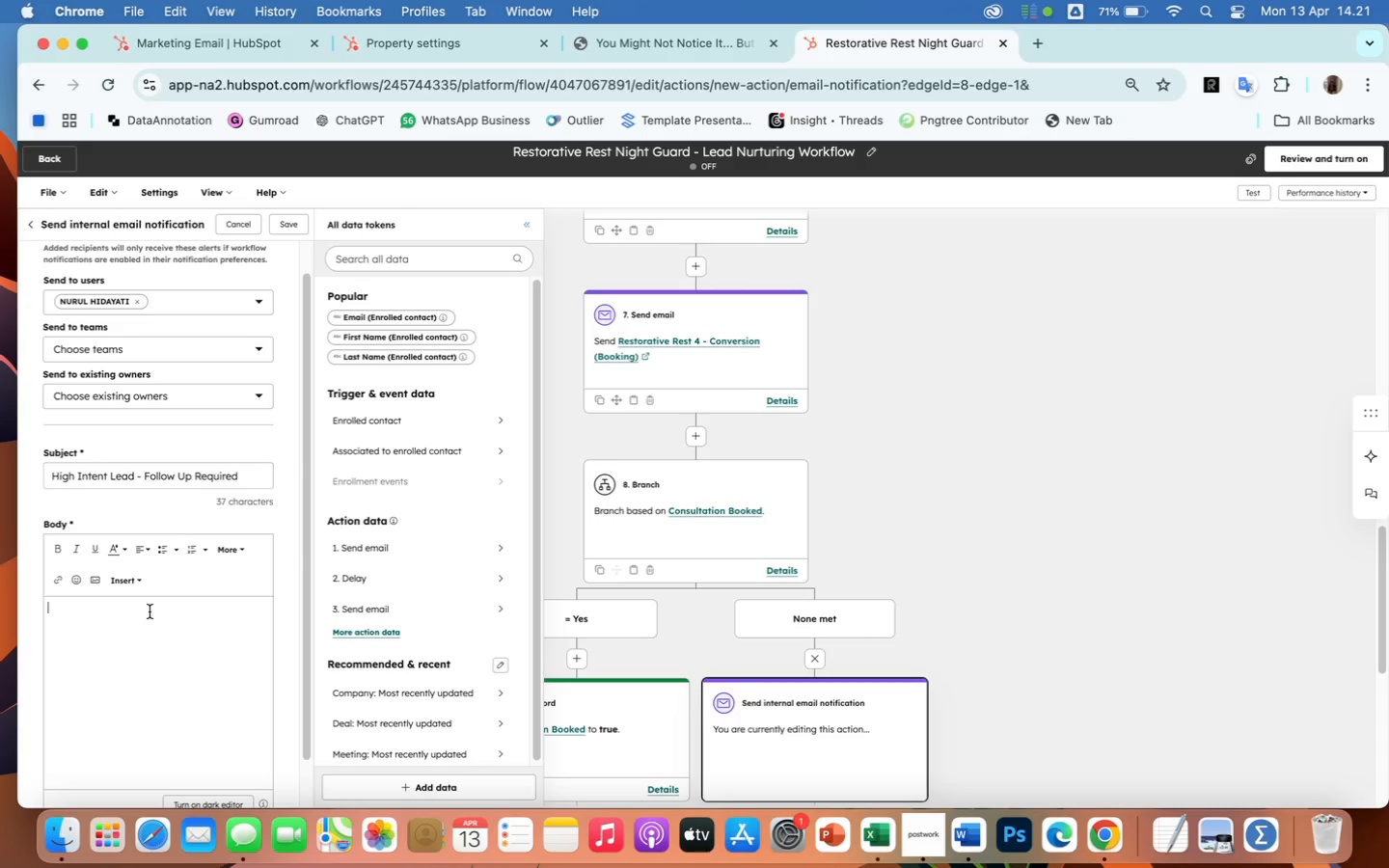 
type(A lead has shown strong)
 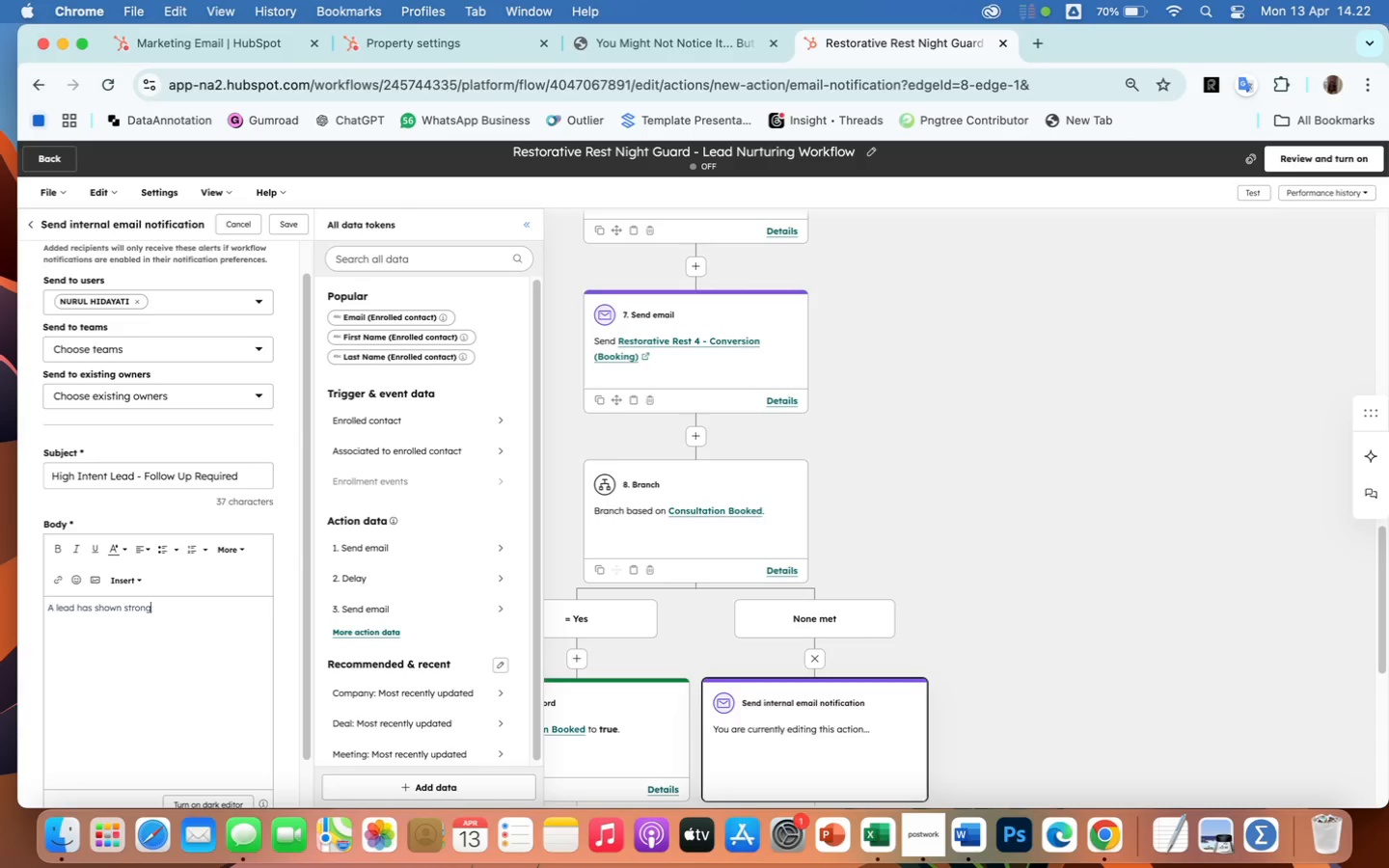 
wait(12.27)
 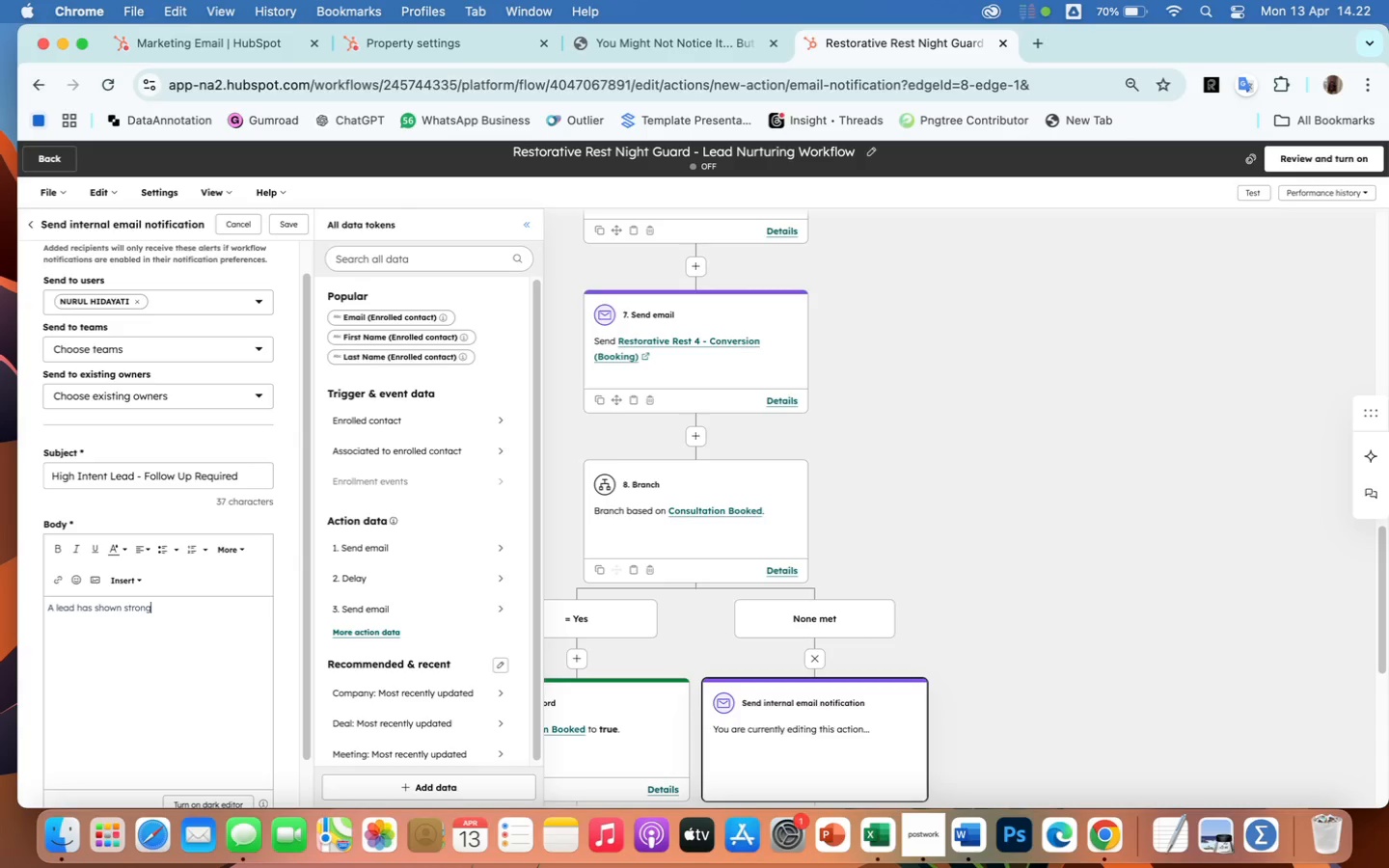 
type( interest n)
key(Backspace)
type(but has)
 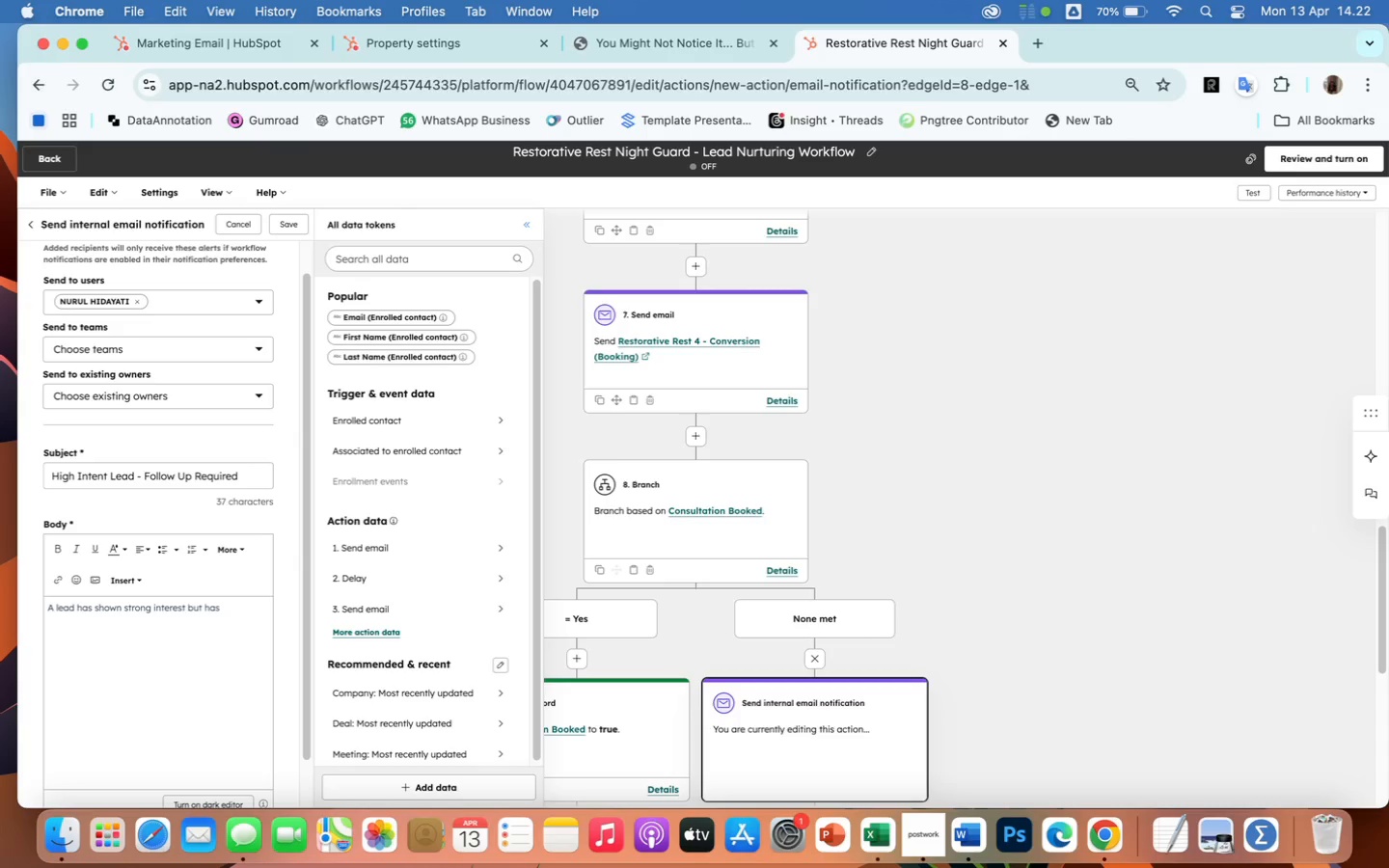 
wait(6.3)
 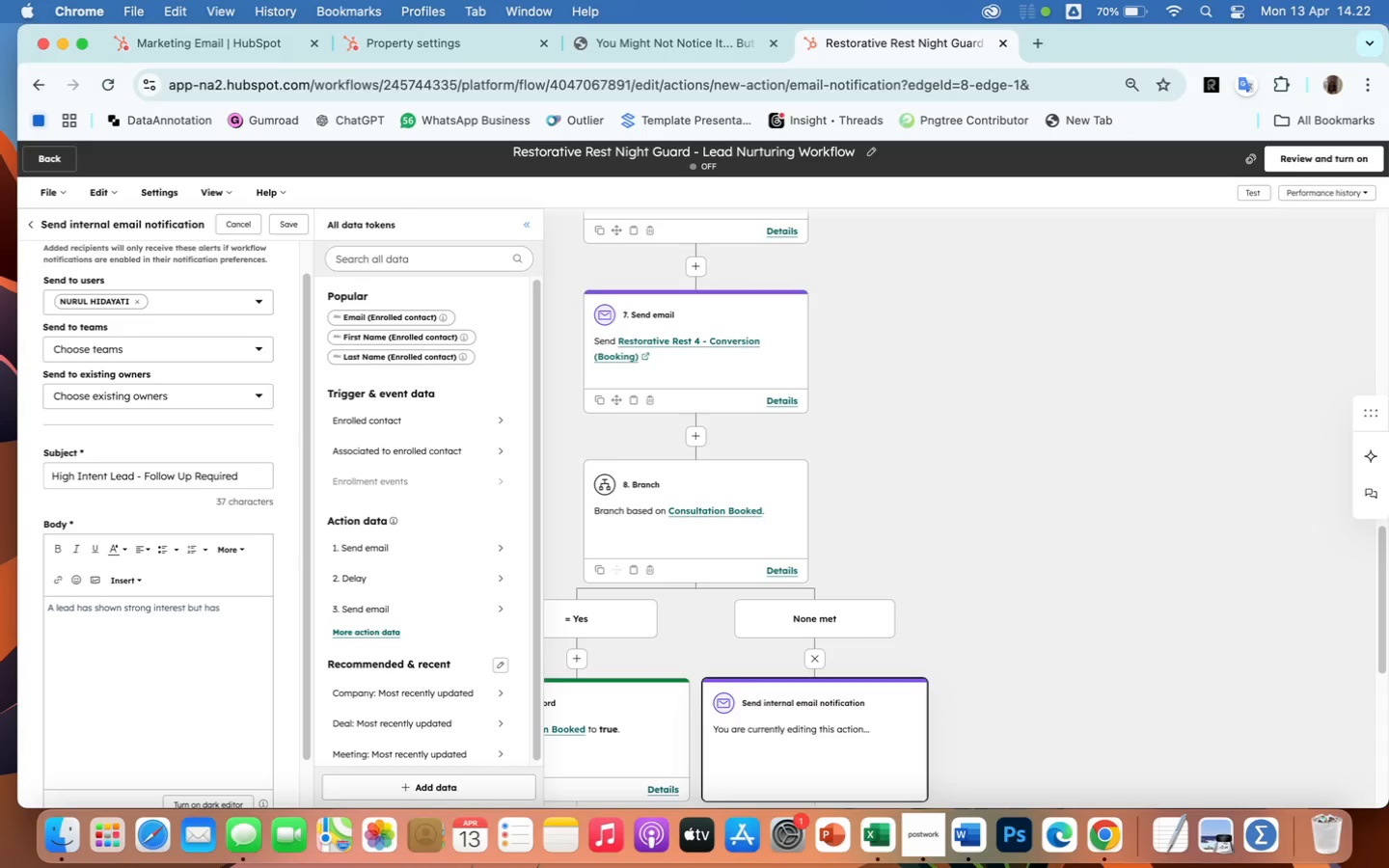 
type( not yet)
 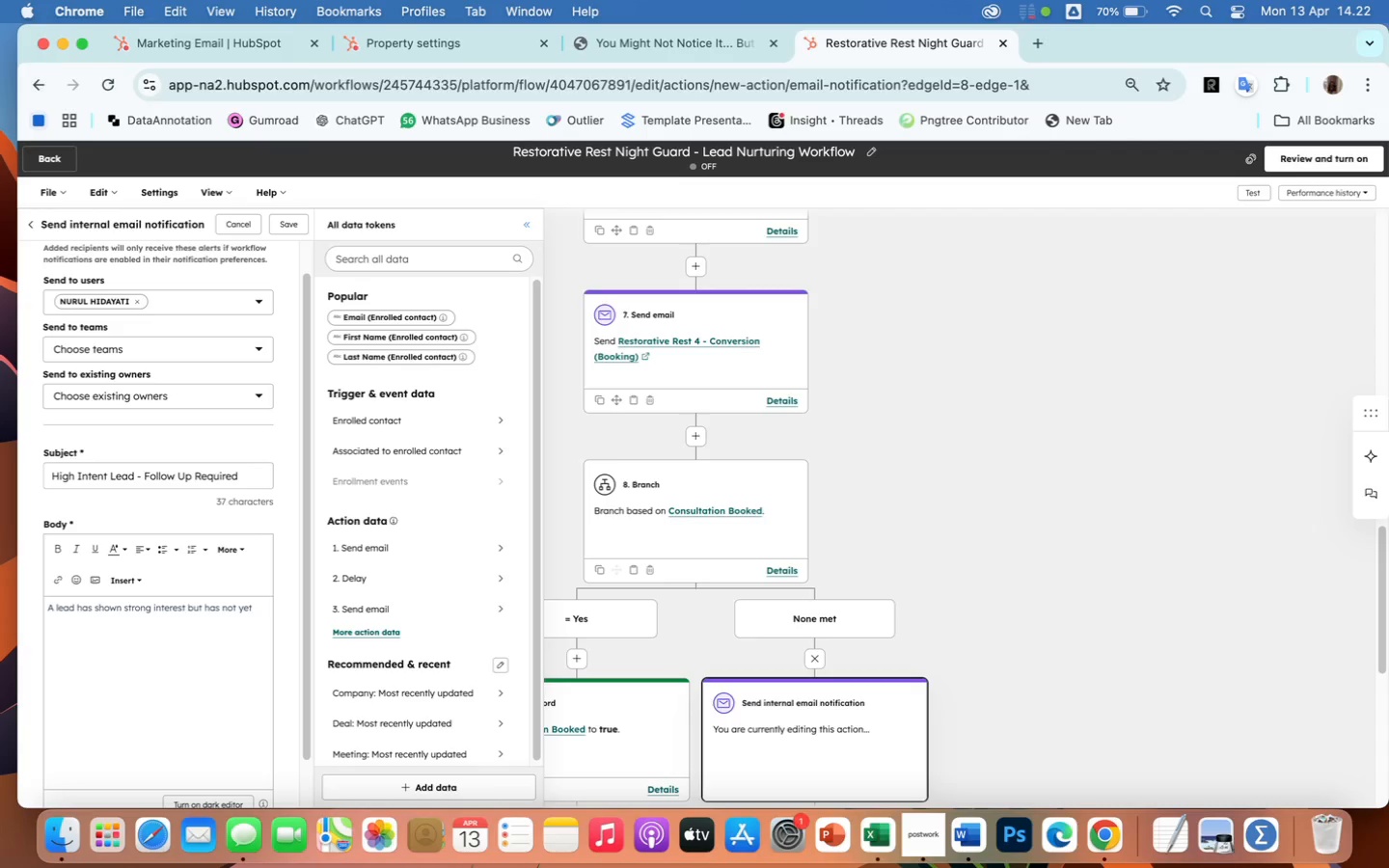 
wait(6.26)
 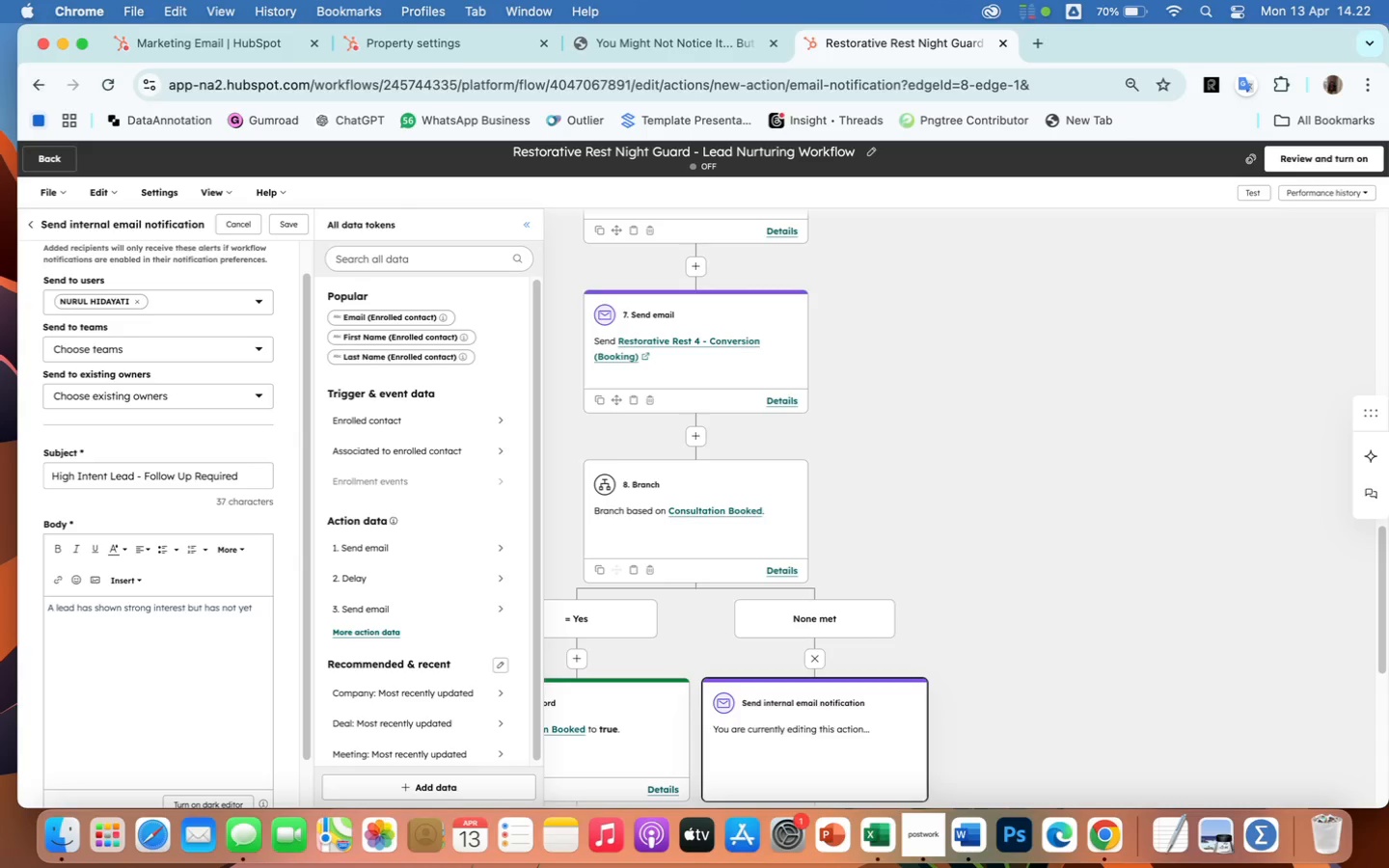 
type( booked)
 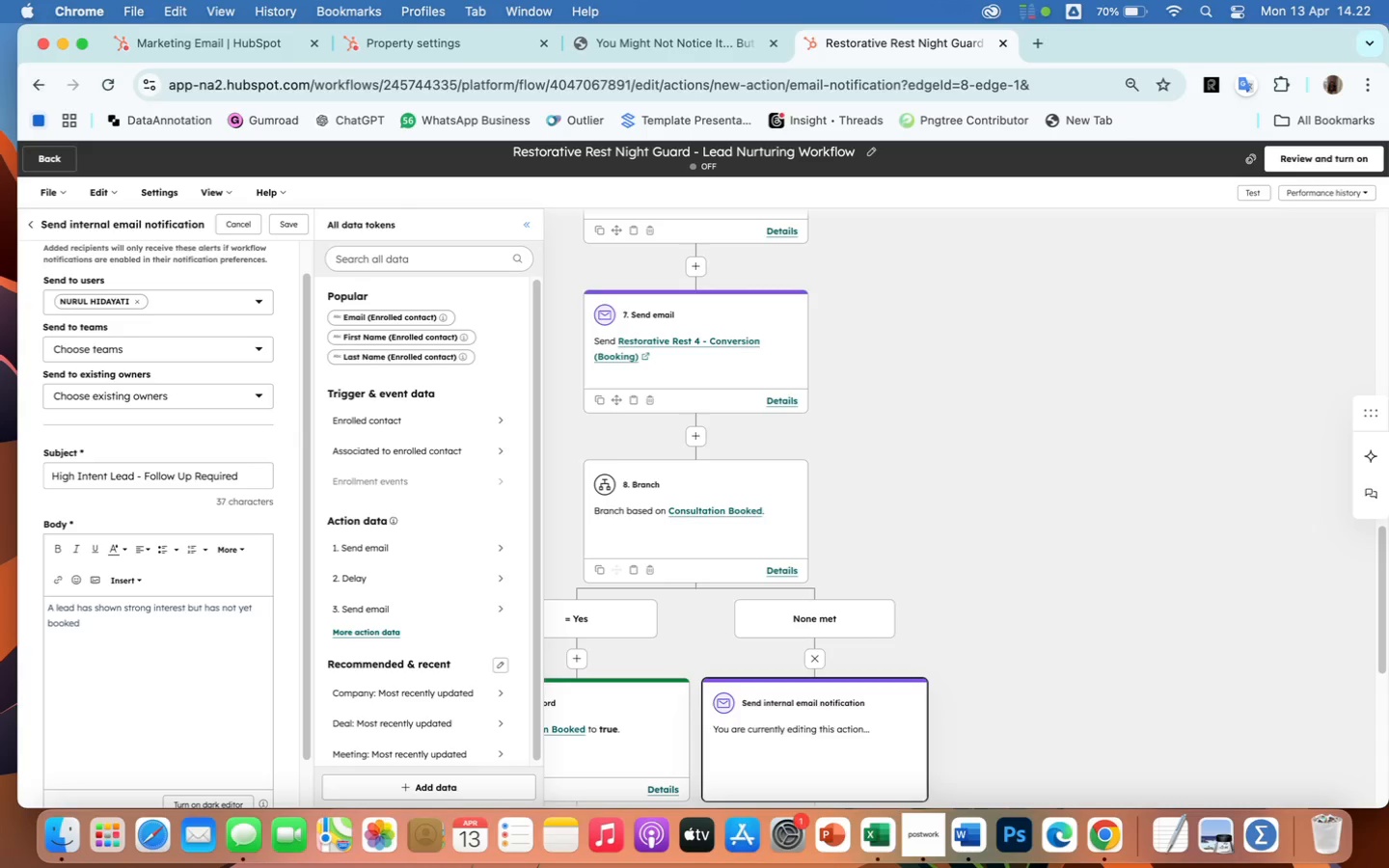 
wait(7.08)
 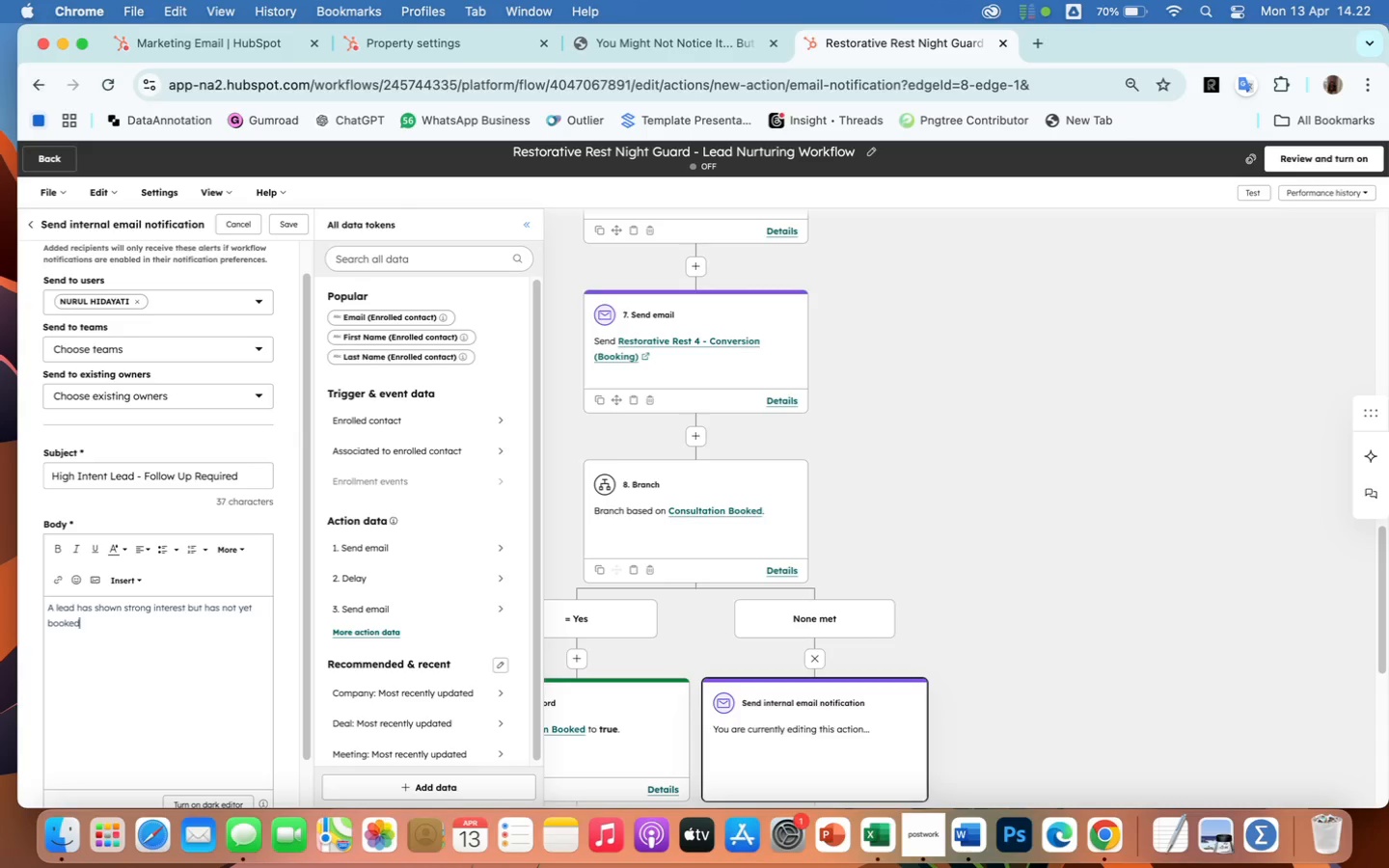 
type( a consultation)
 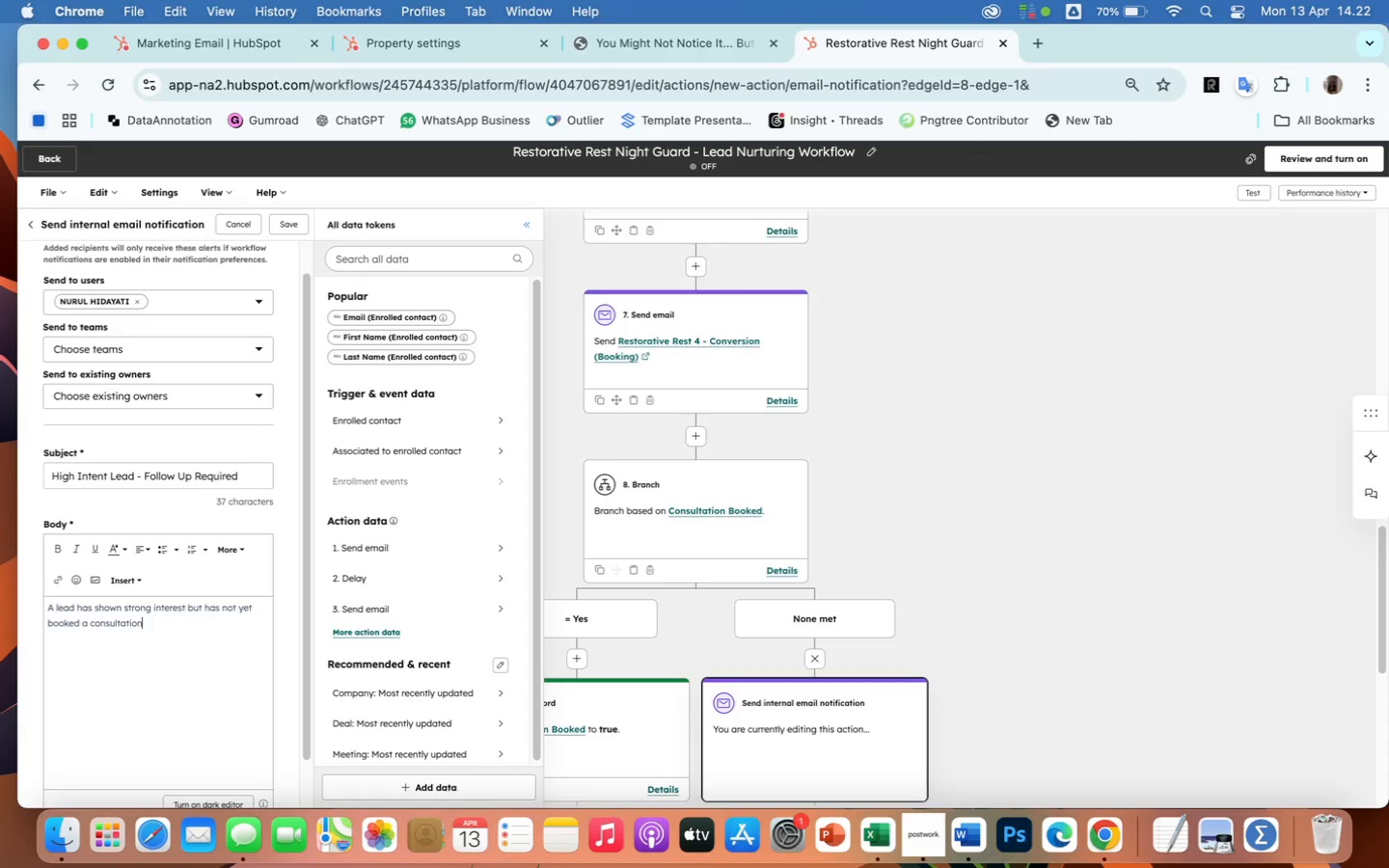 
key(Period)
 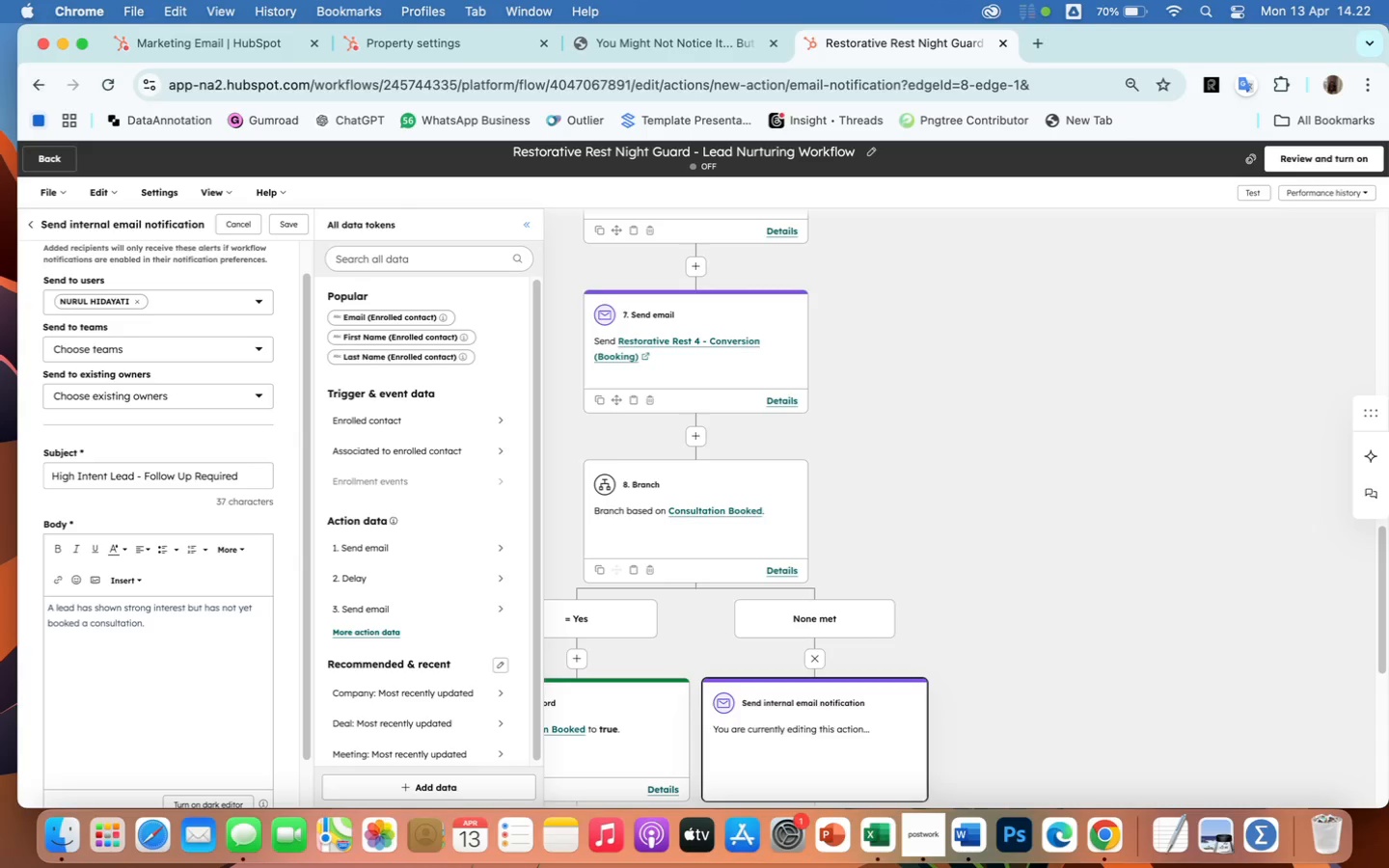 
key(Enter)
 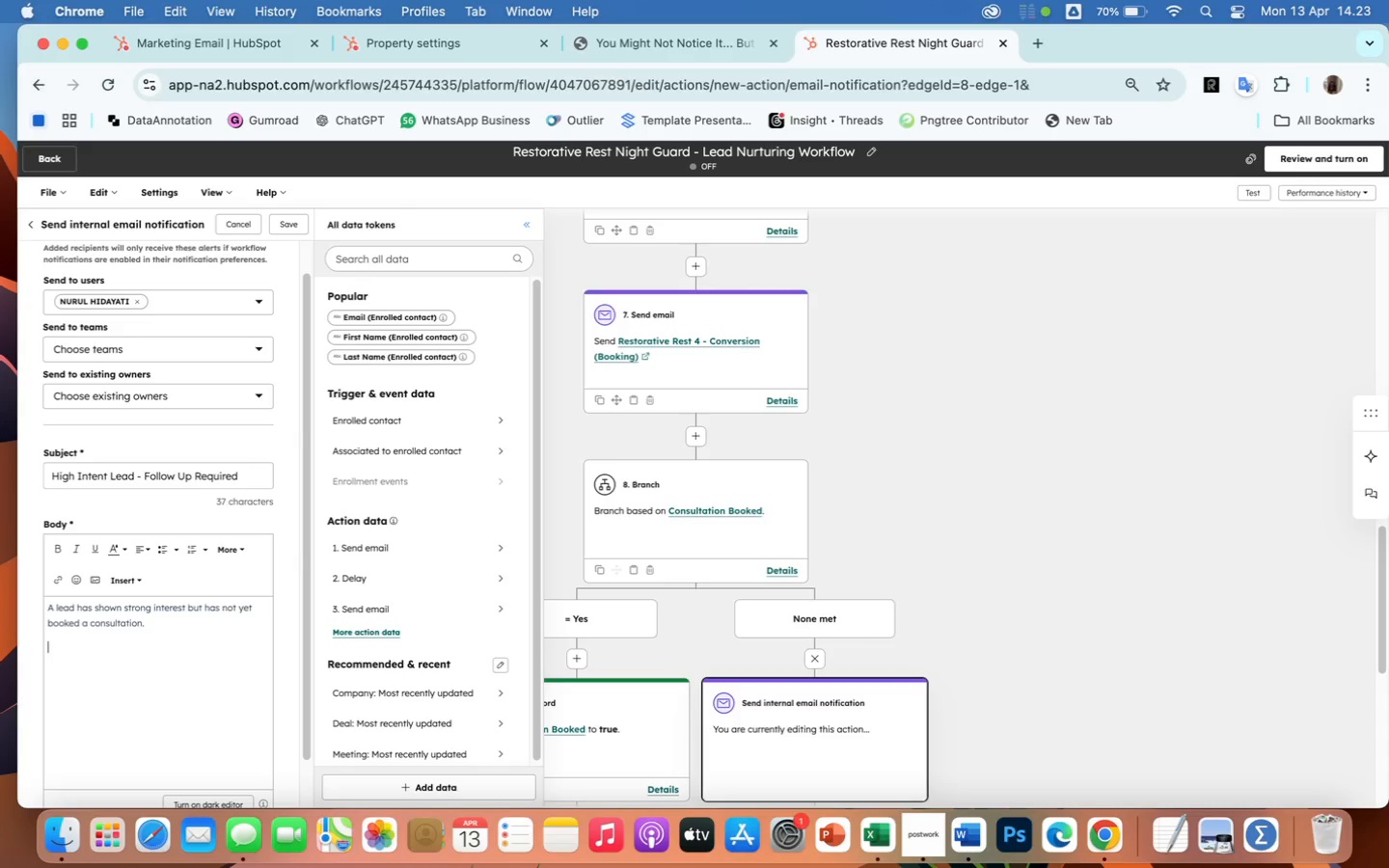 
type(Please follow up promptly to convert this)
 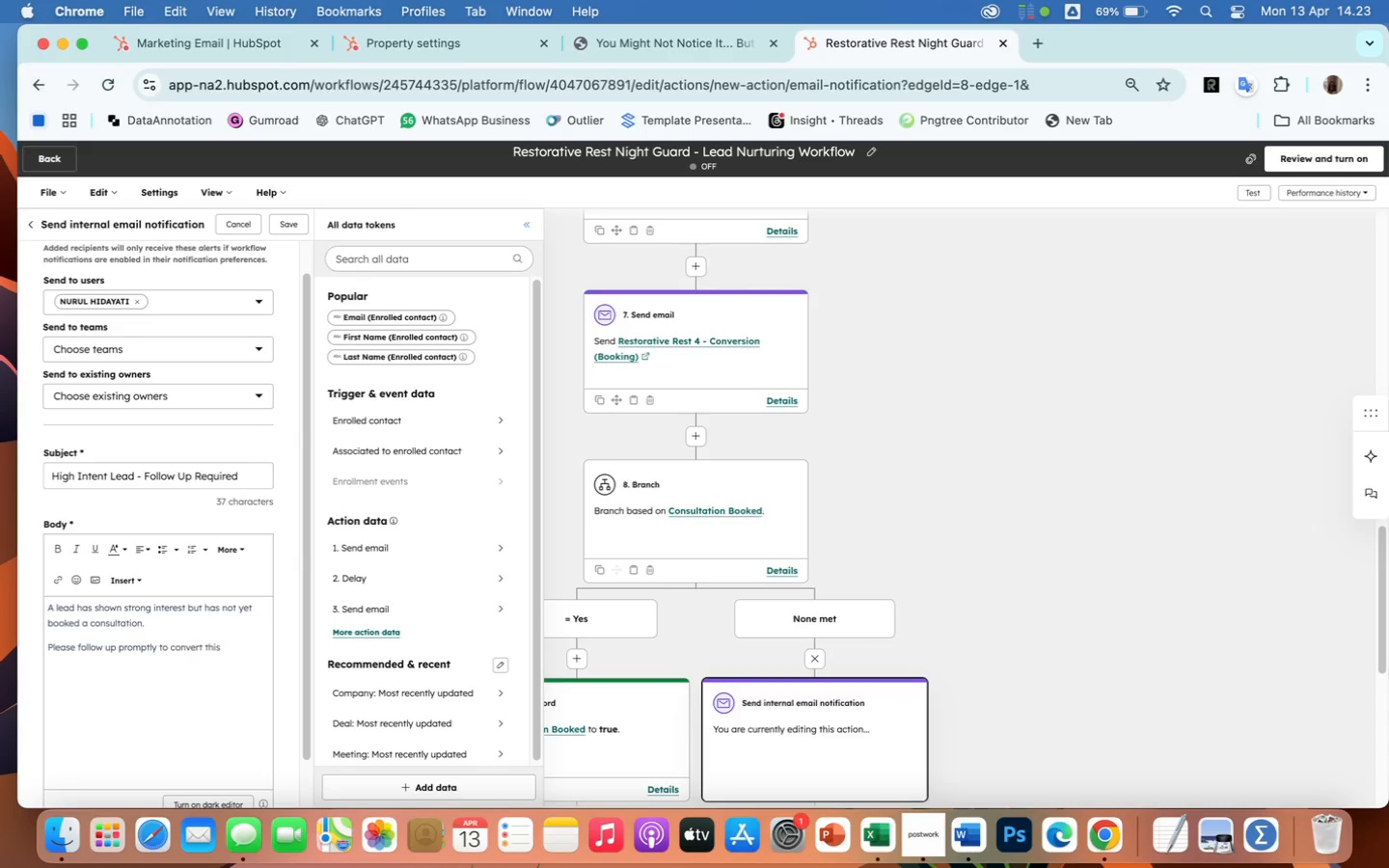 
wait(5.8)
 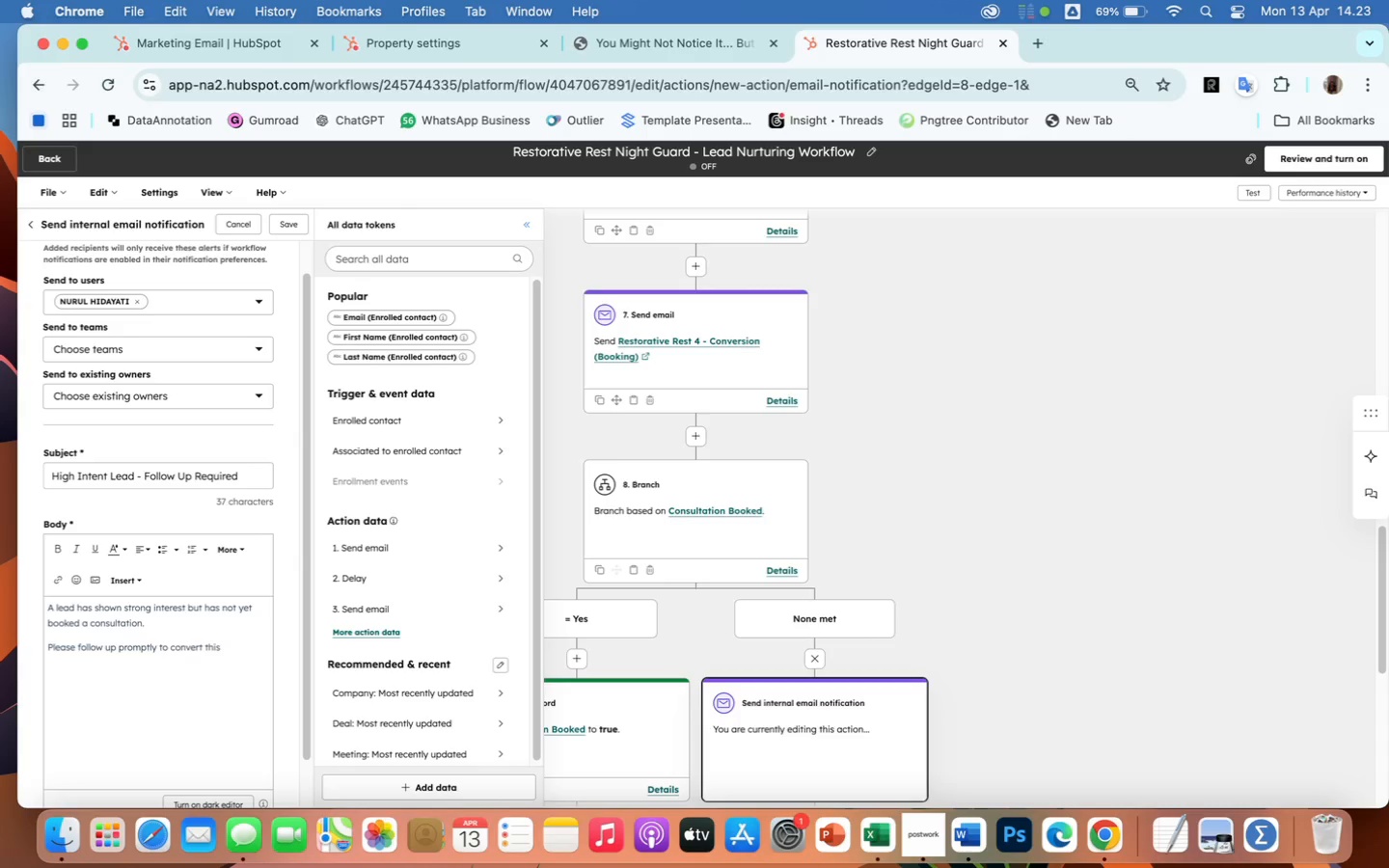 
type( lead)
 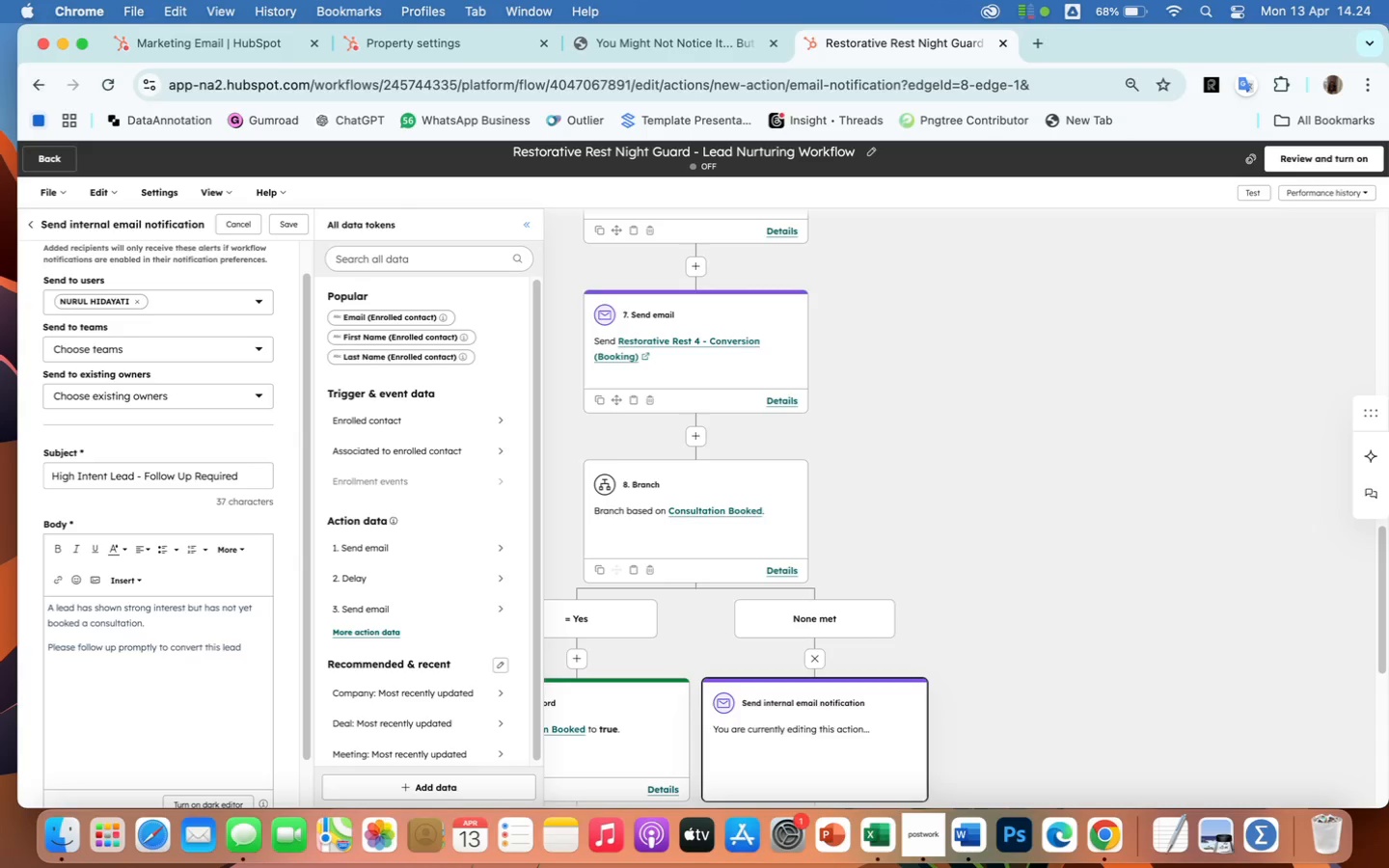 
wait(36.85)
 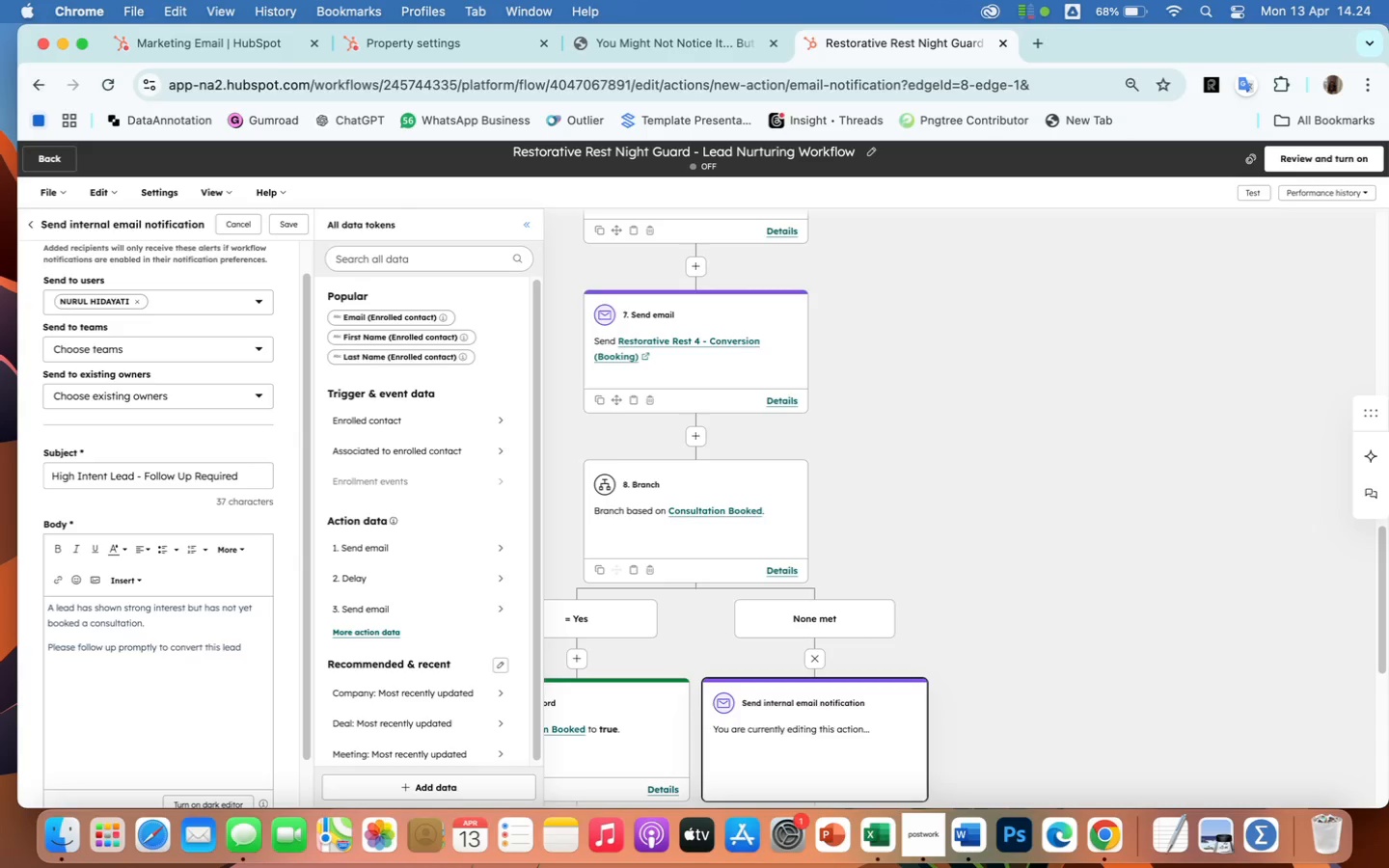 
key(Space)